 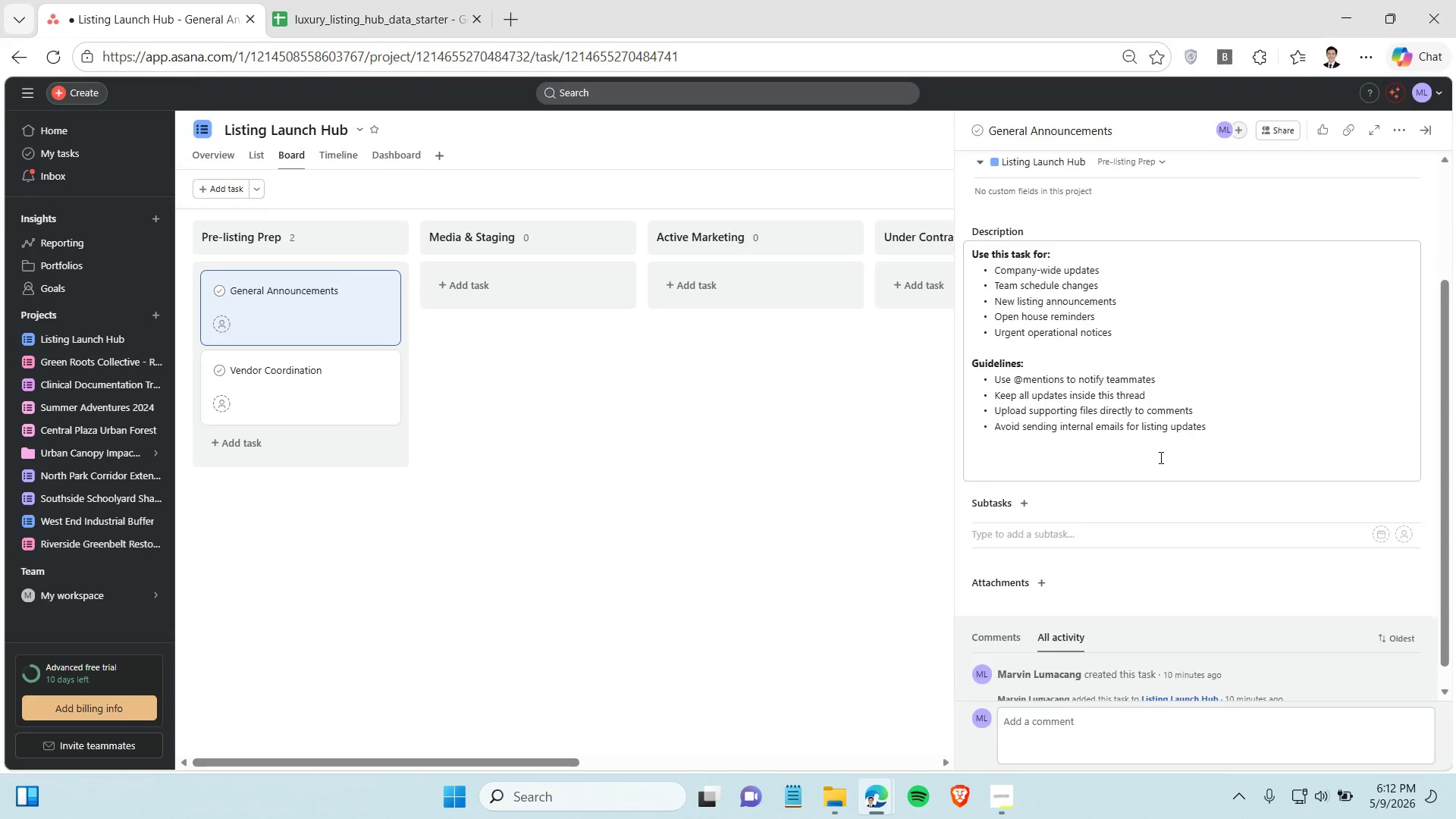 
scroll: coordinate [1156, 448], scroll_direction: up, amount: 7.0
 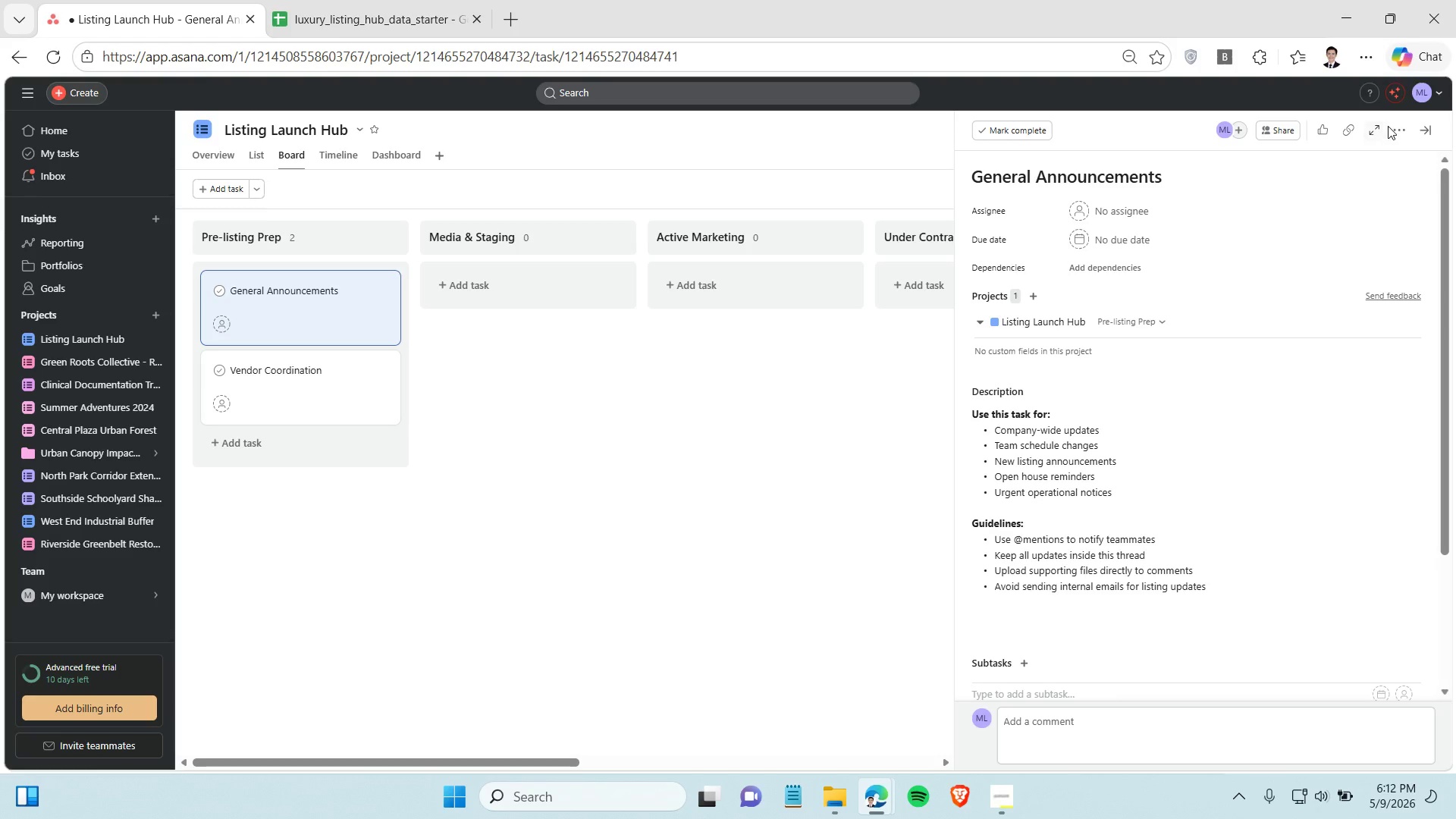 
left_click([1392, 127])
 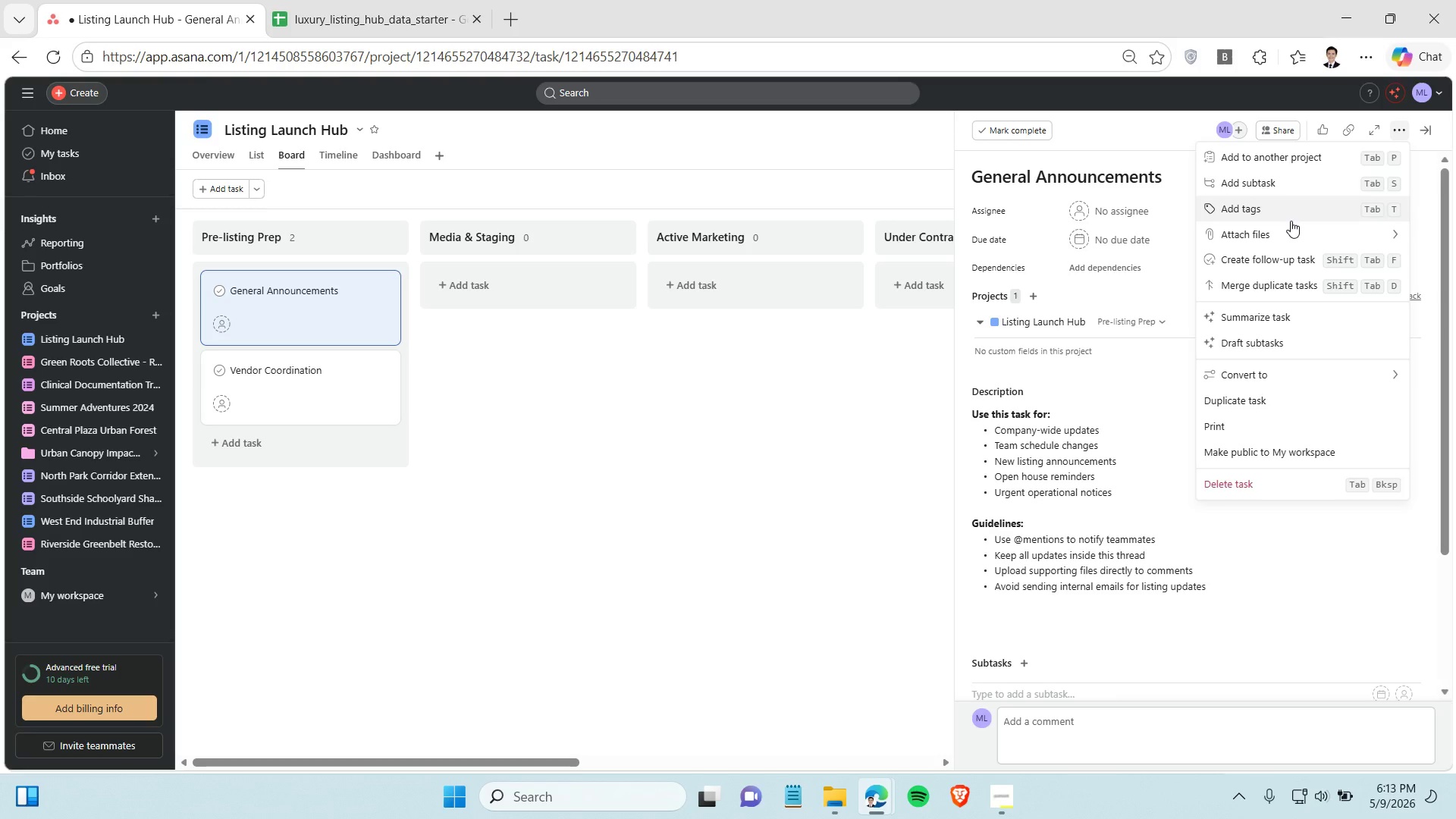 
wait(11.77)
 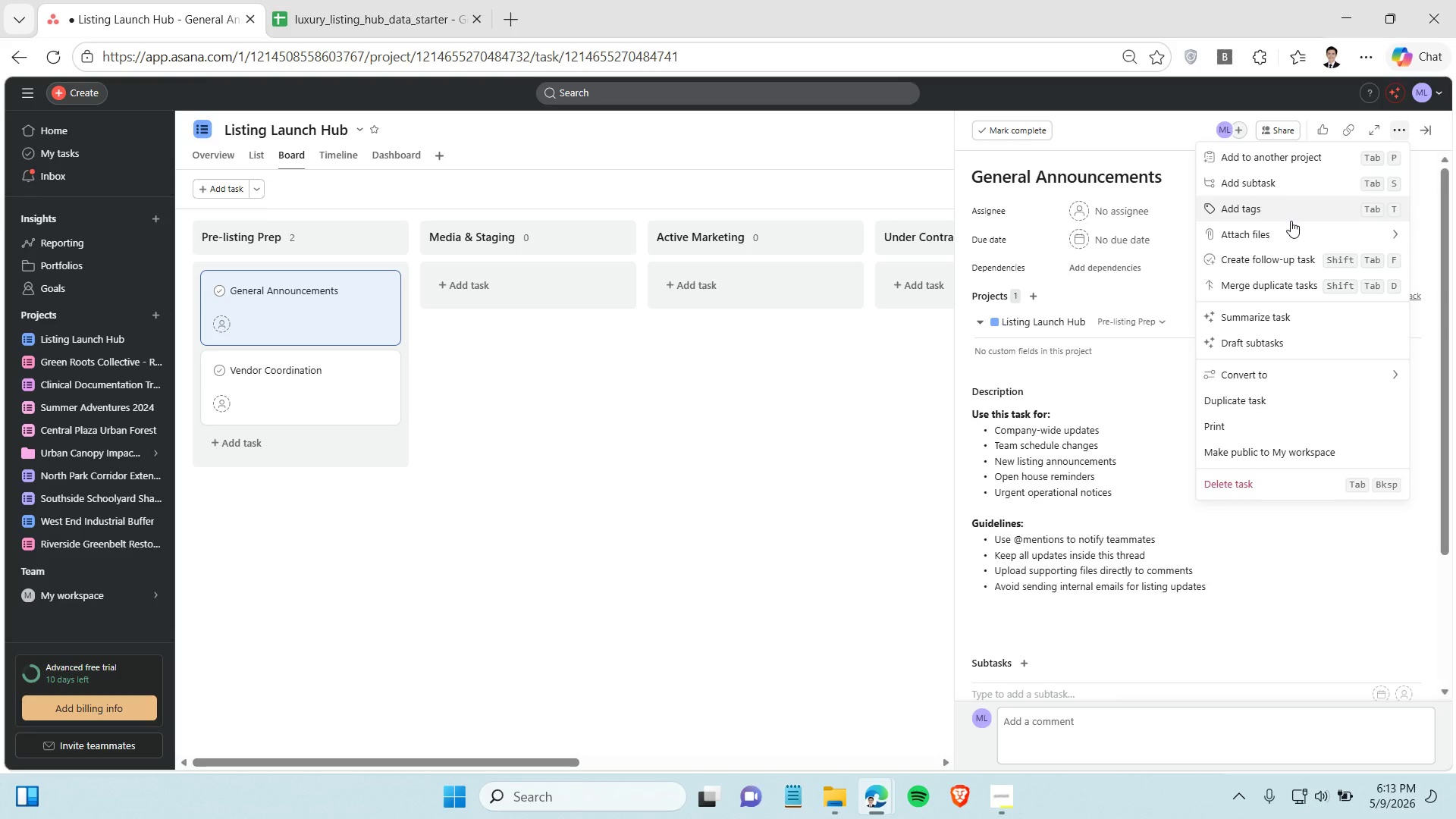 
right_click([275, 310])
 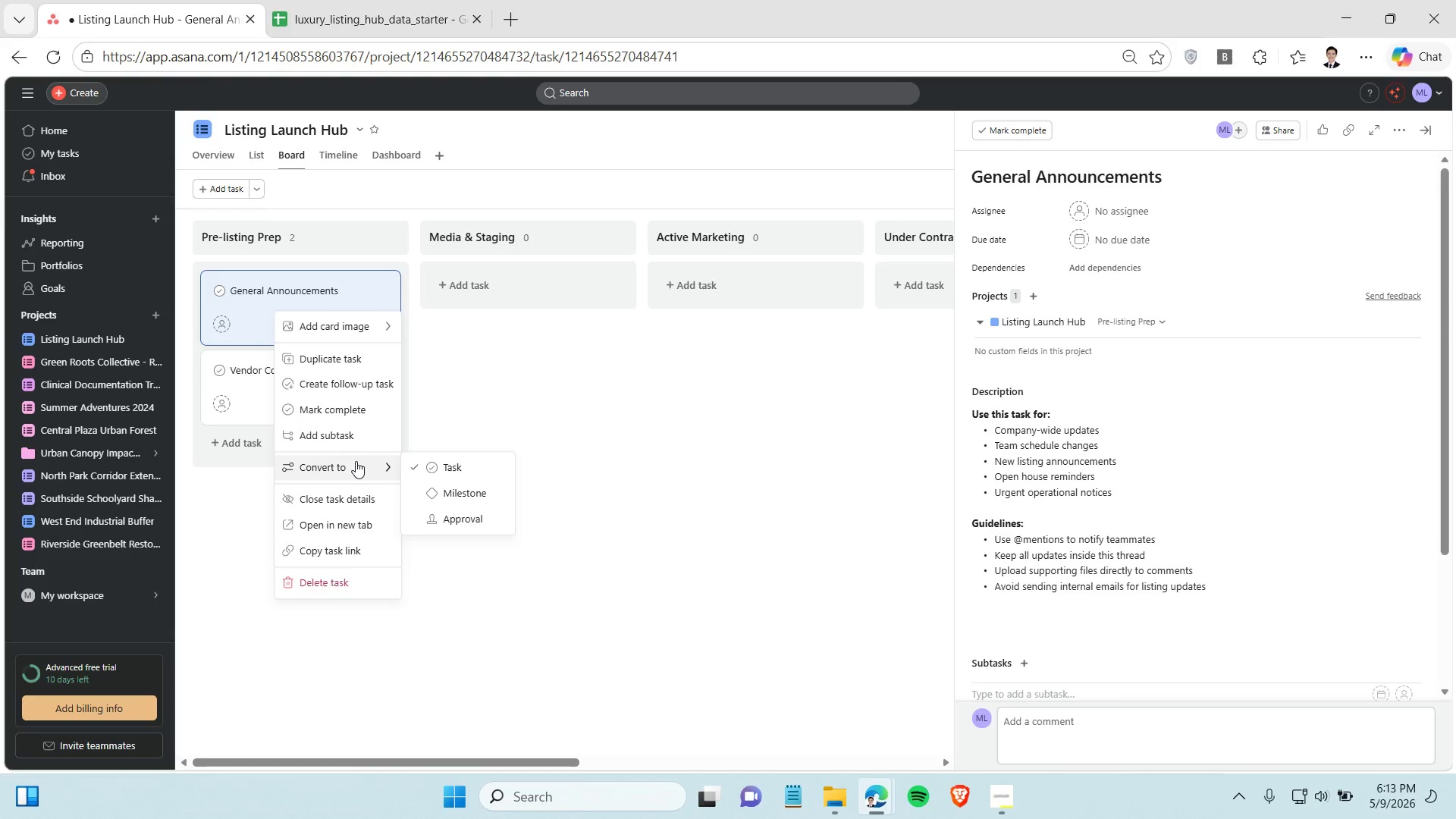 
wait(11.56)
 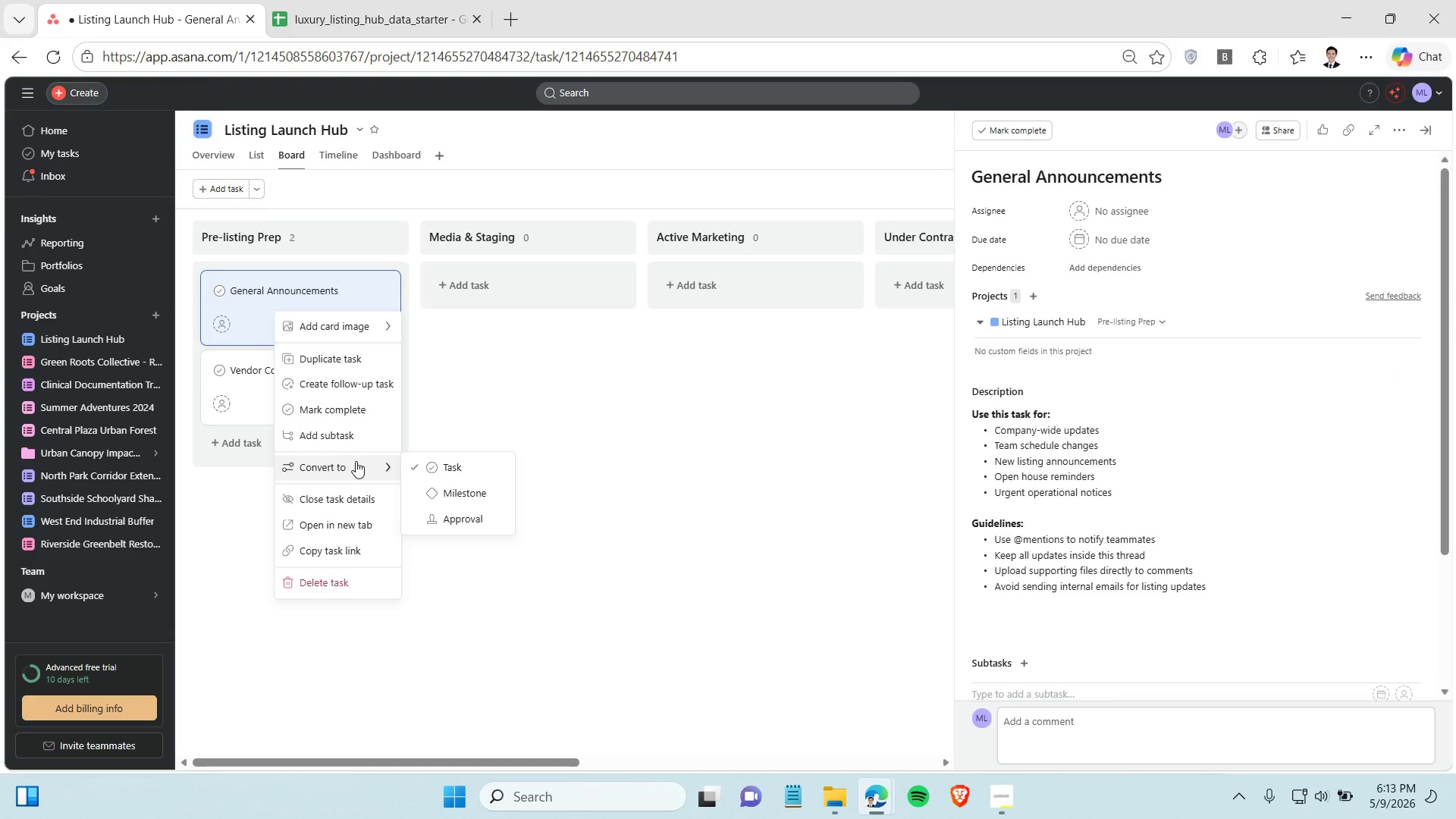 
left_click([247, 514])
 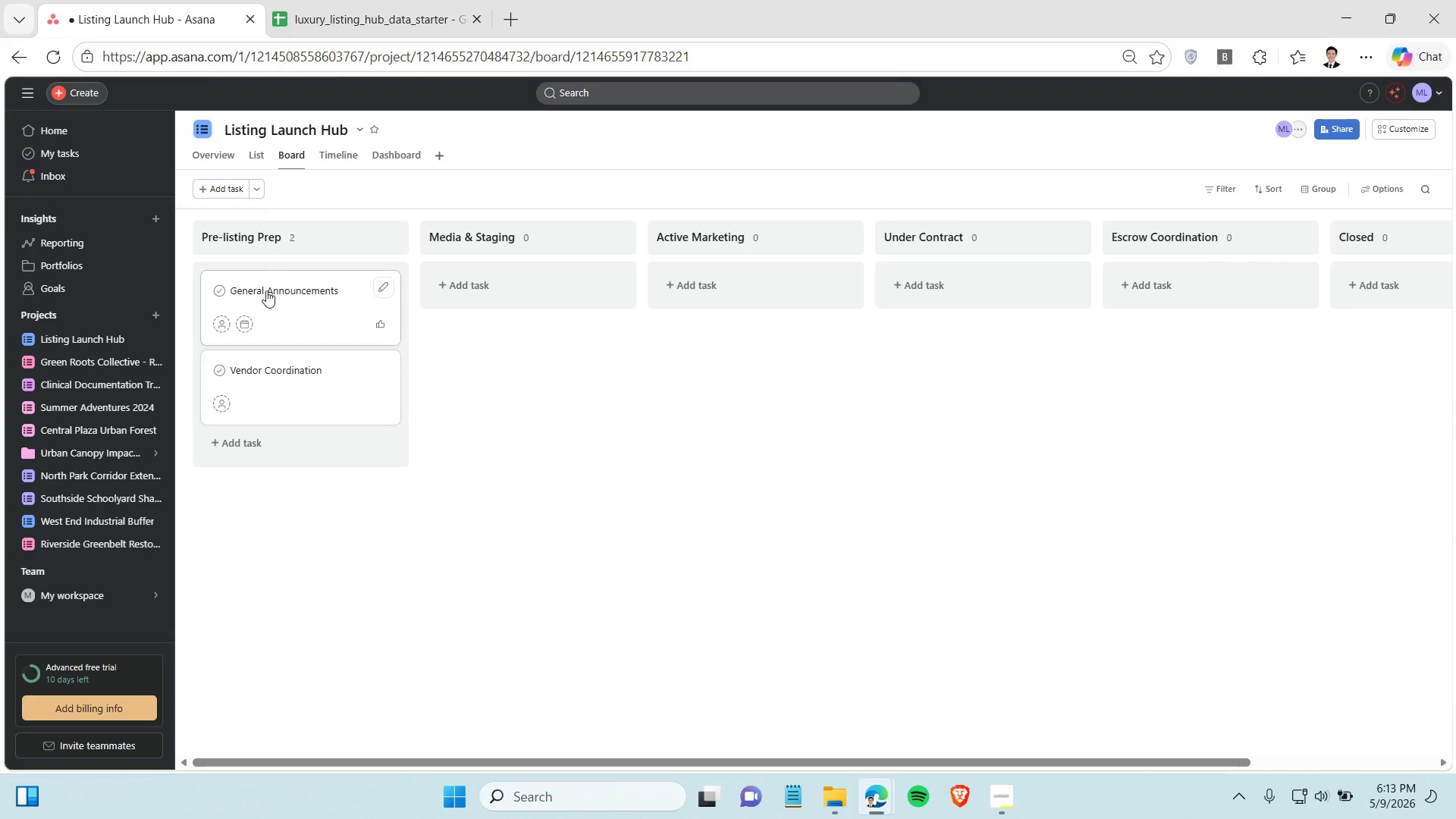 
left_click([257, 185])
 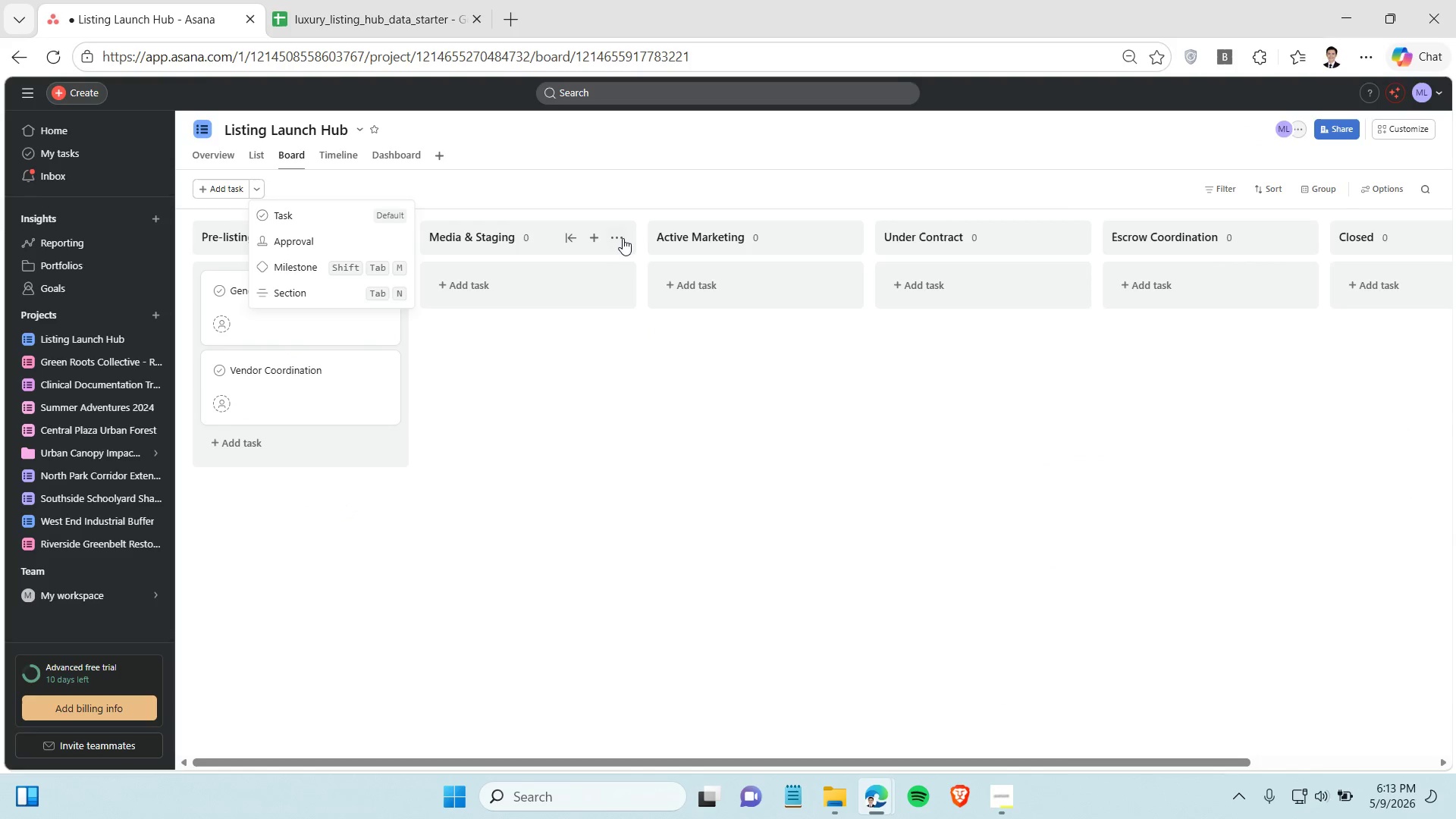 
left_click([621, 237])
 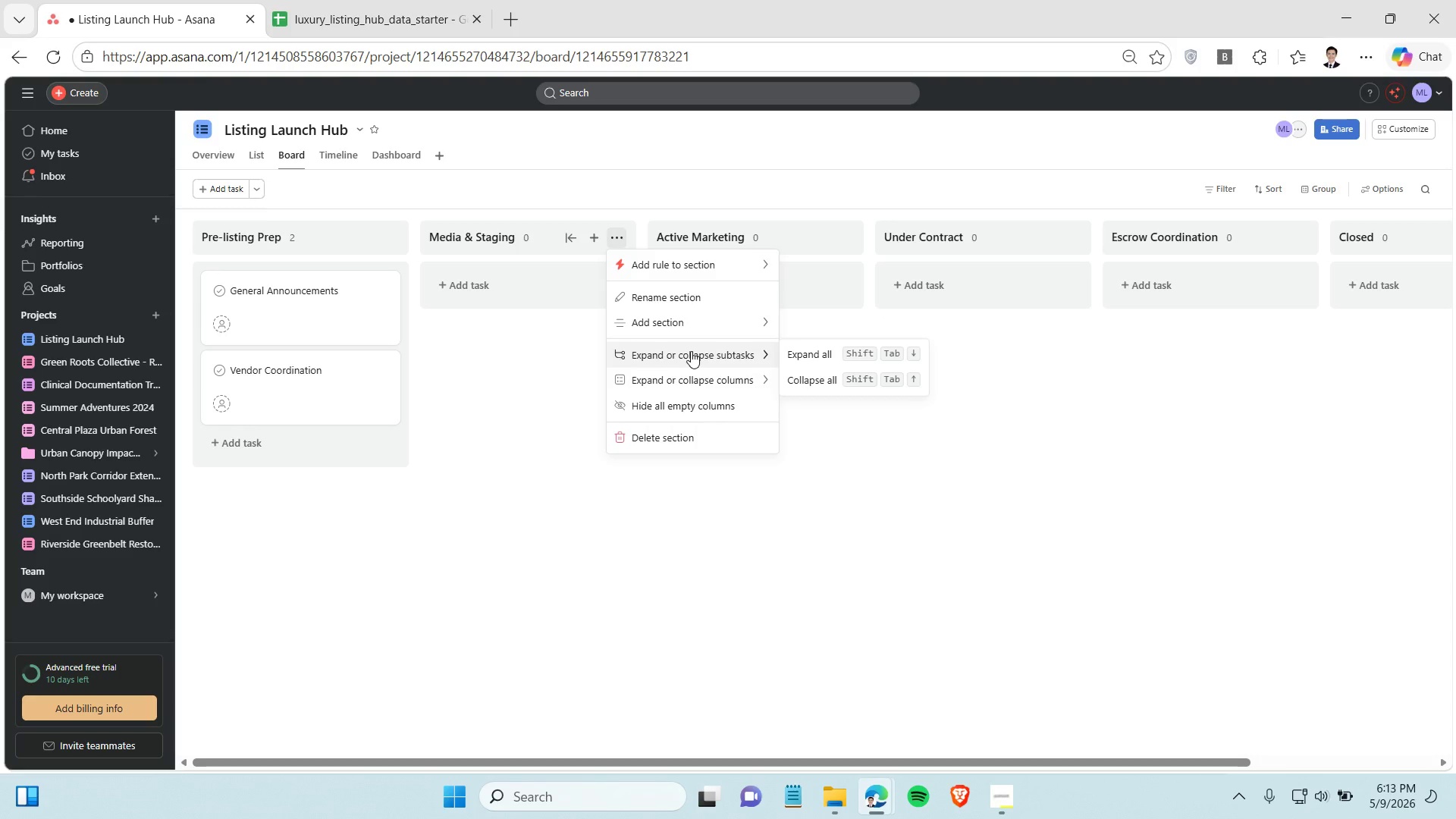 
wait(10.31)
 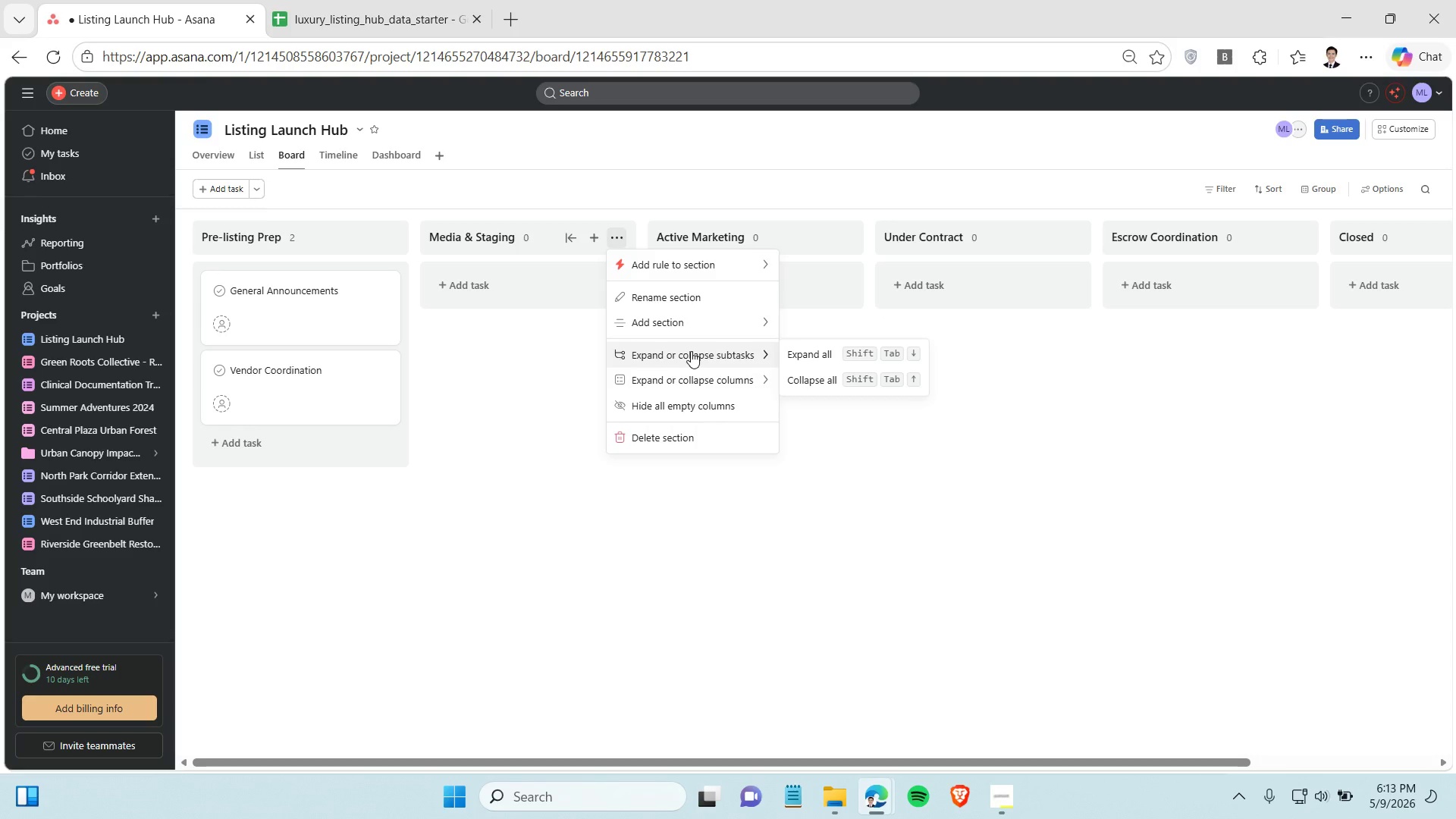 
right_click([276, 335])
 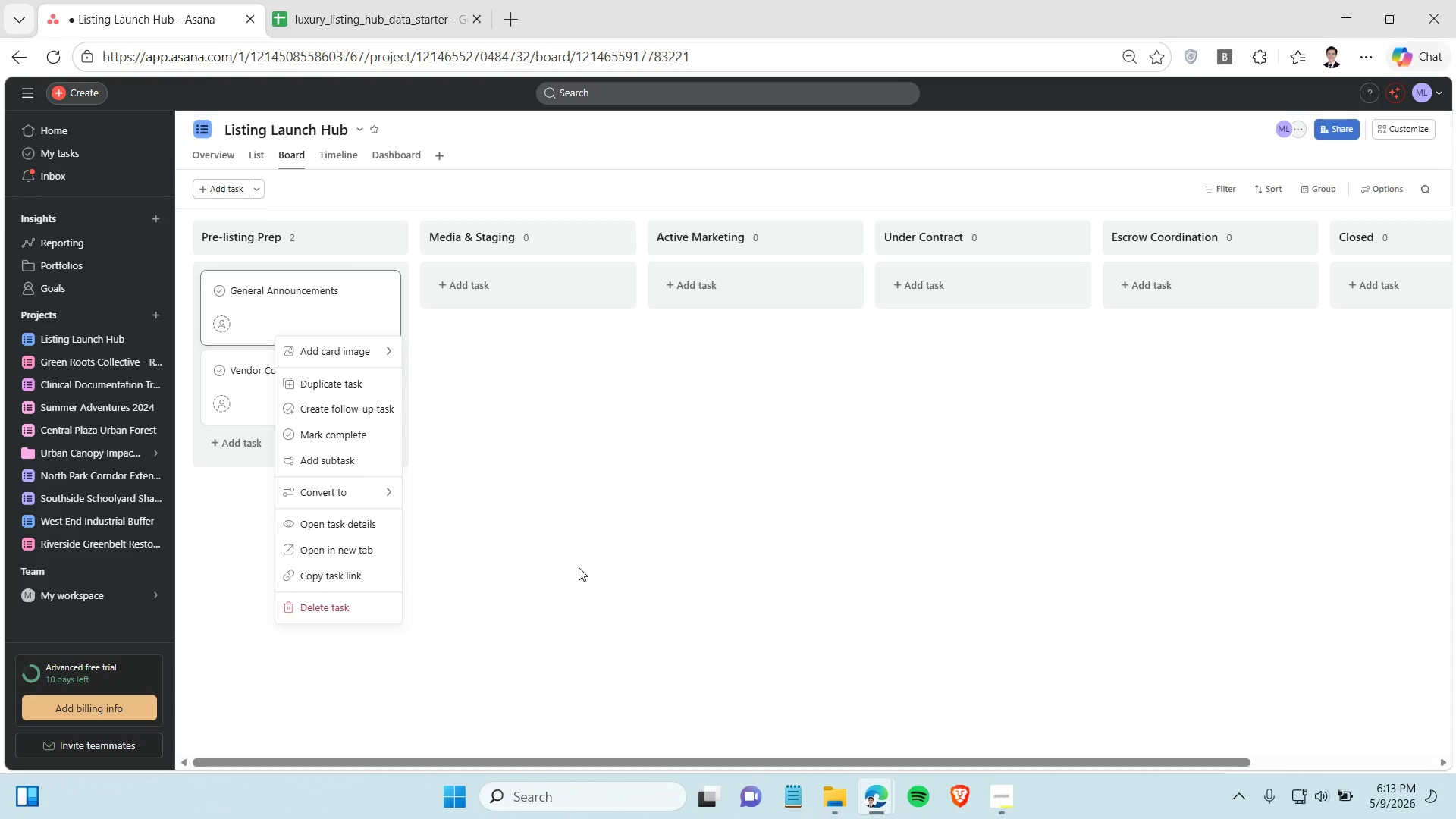 
wait(10.41)
 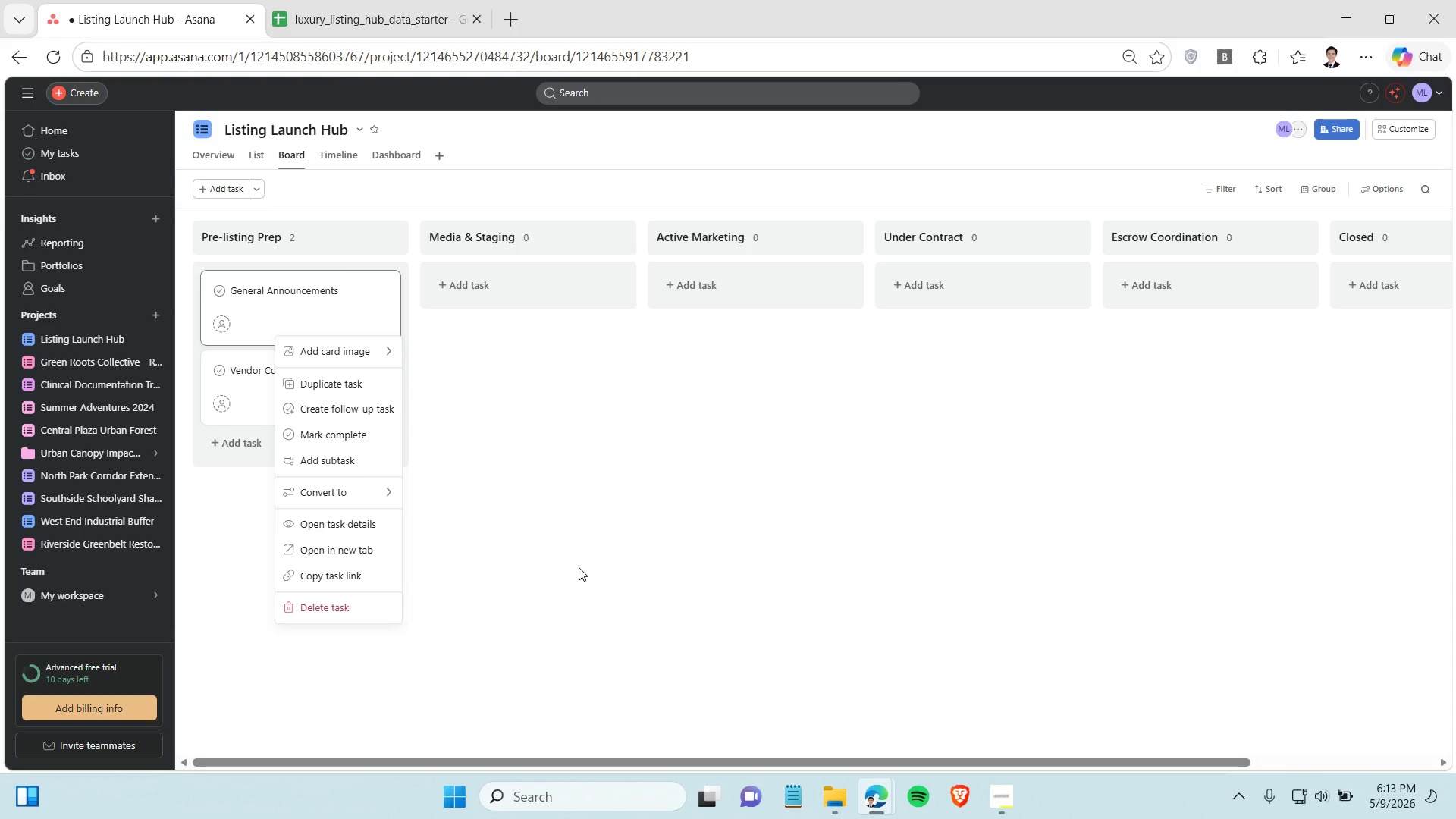 
left_click([548, 454])
 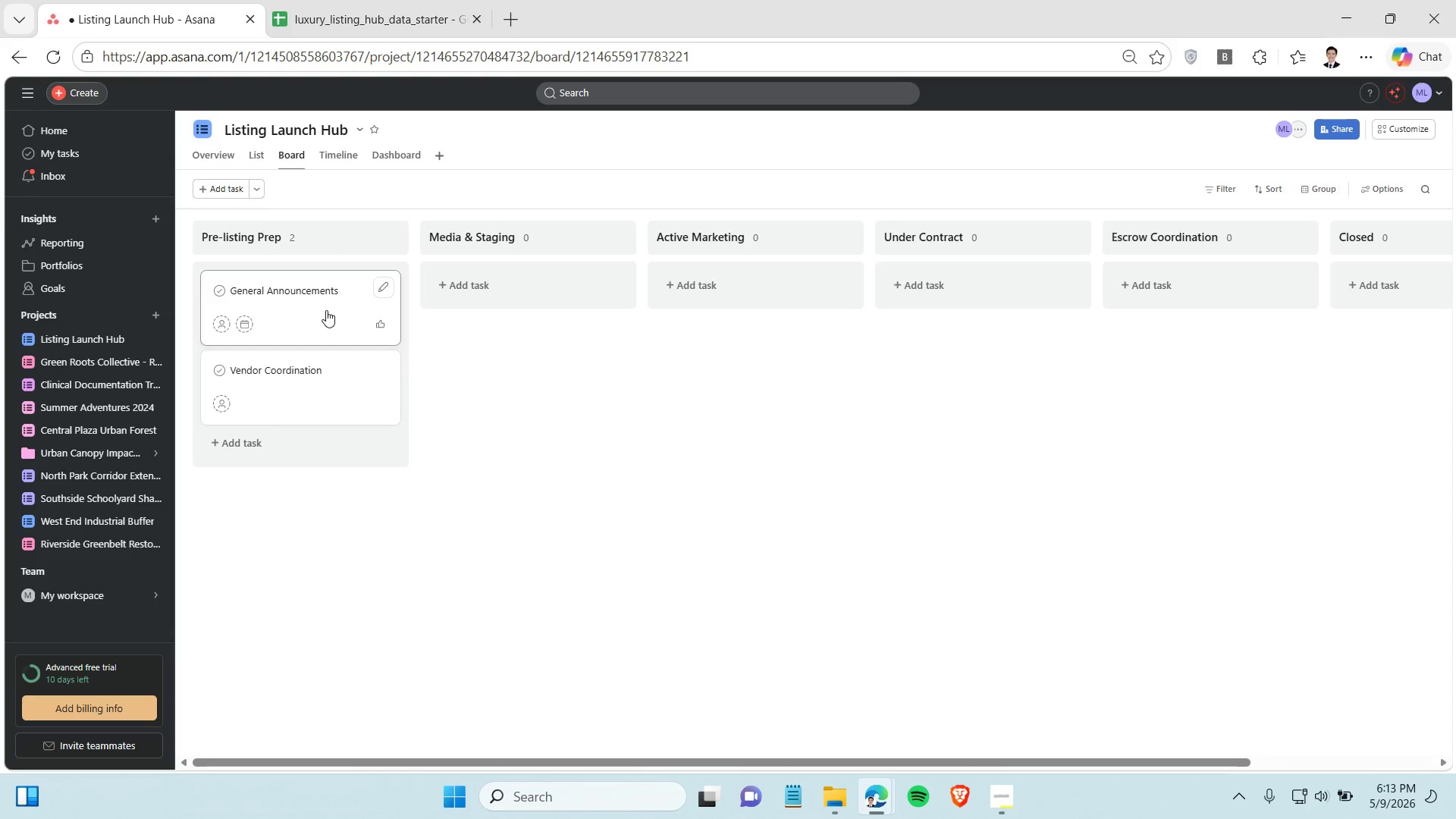 
left_click([326, 310])
 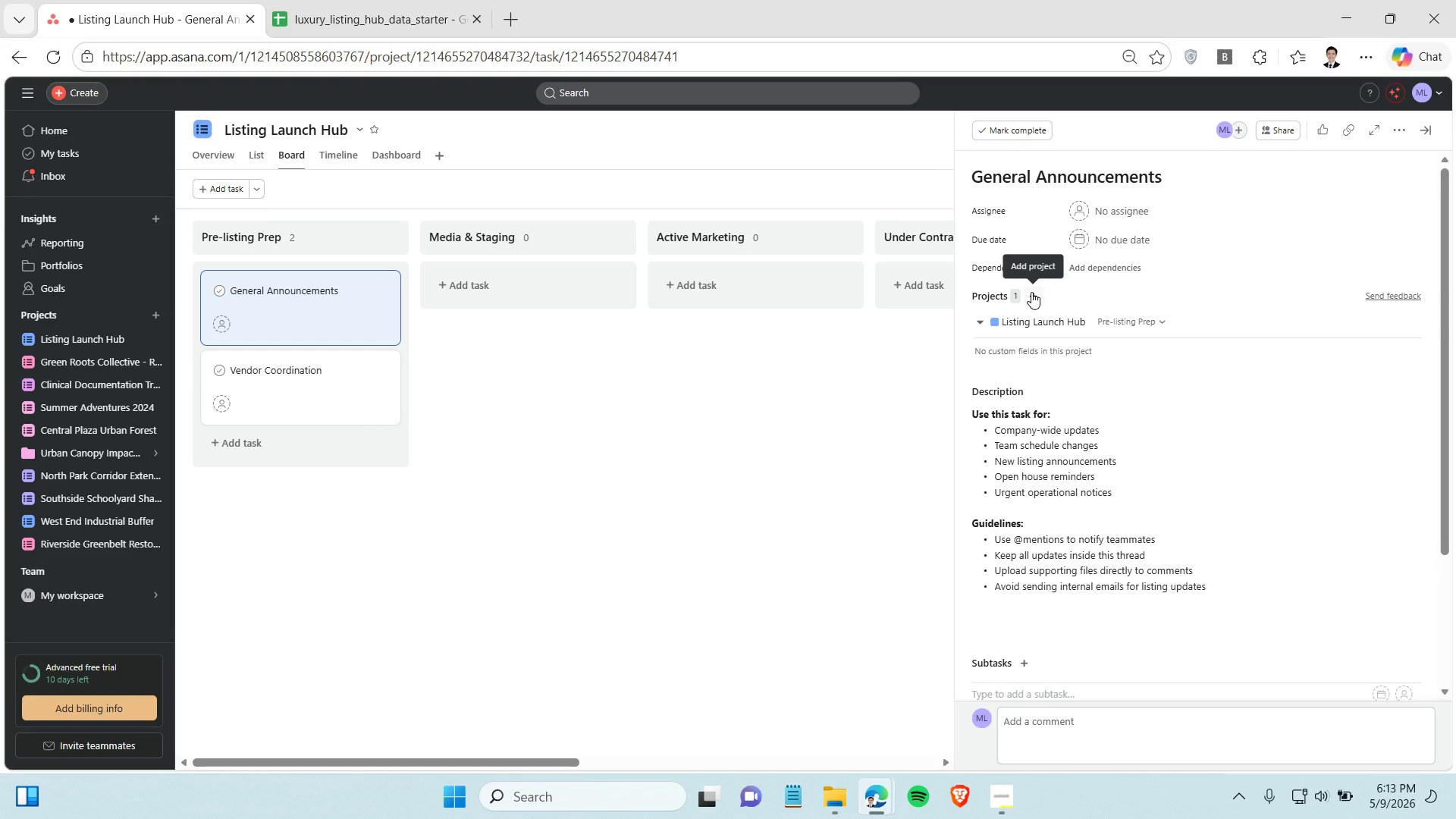 
wait(10.38)
 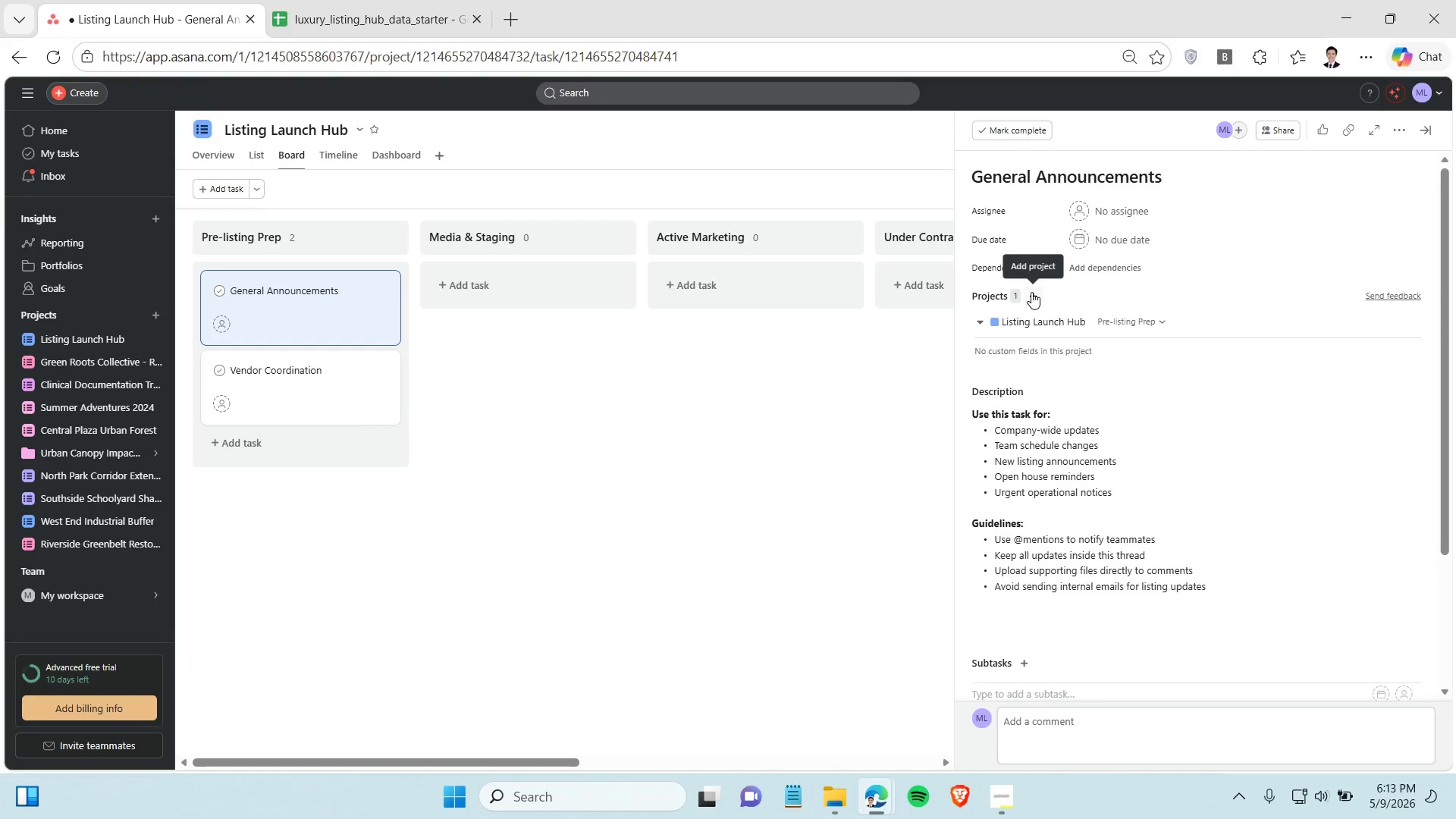 
mouse_move([1321, 126])
 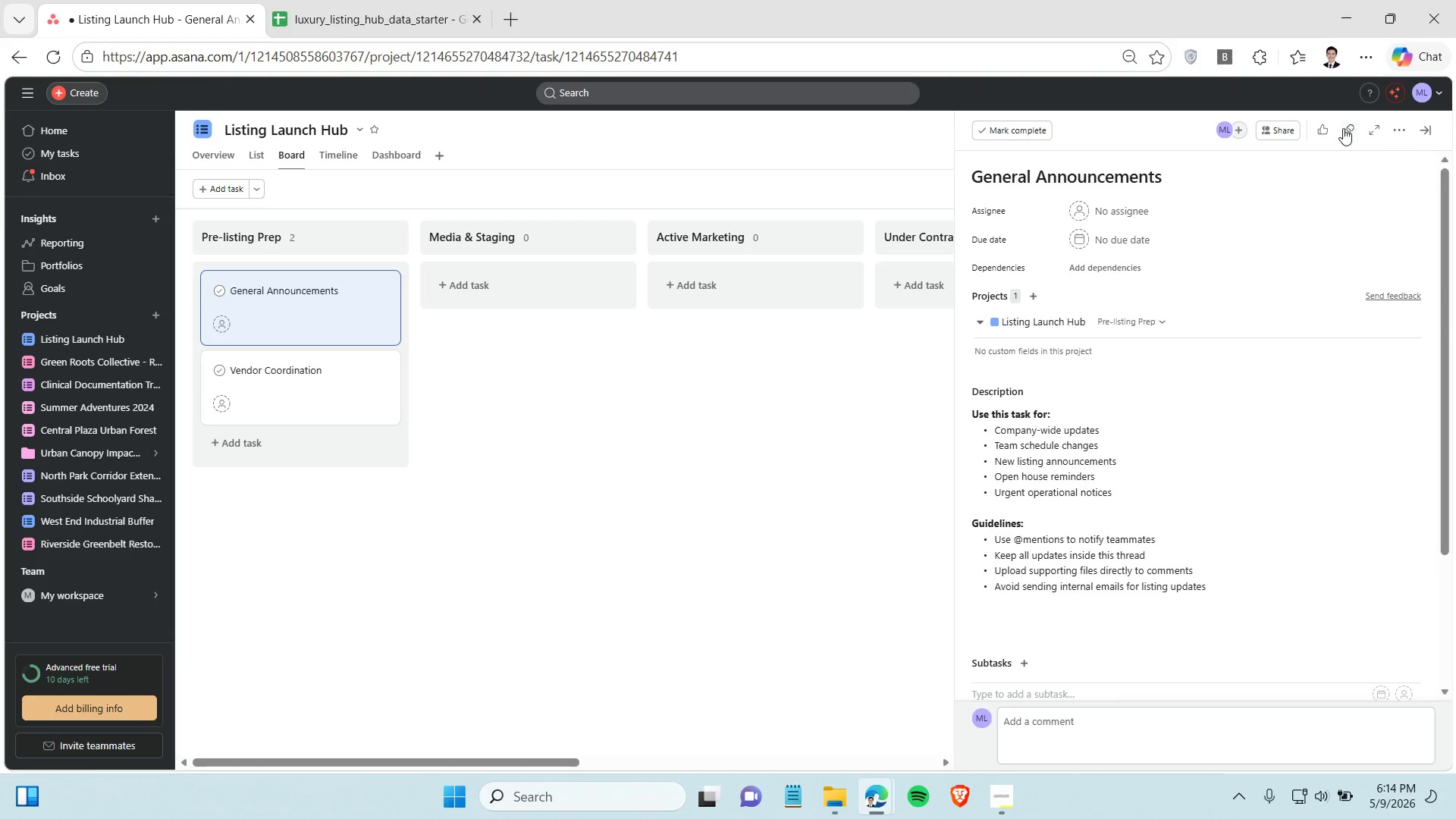 
mouse_move([1354, 130])
 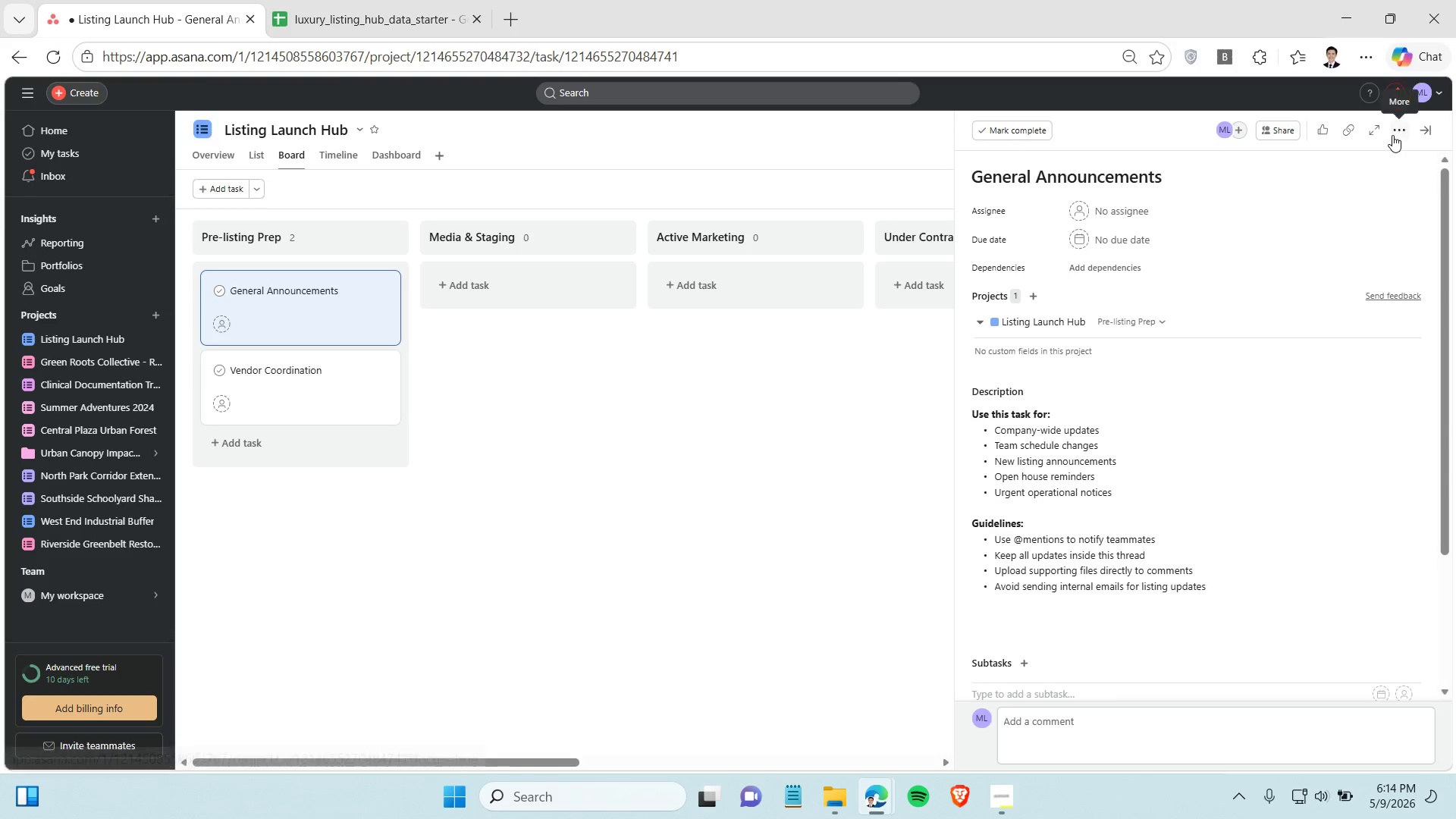 
left_click([1392, 135])
 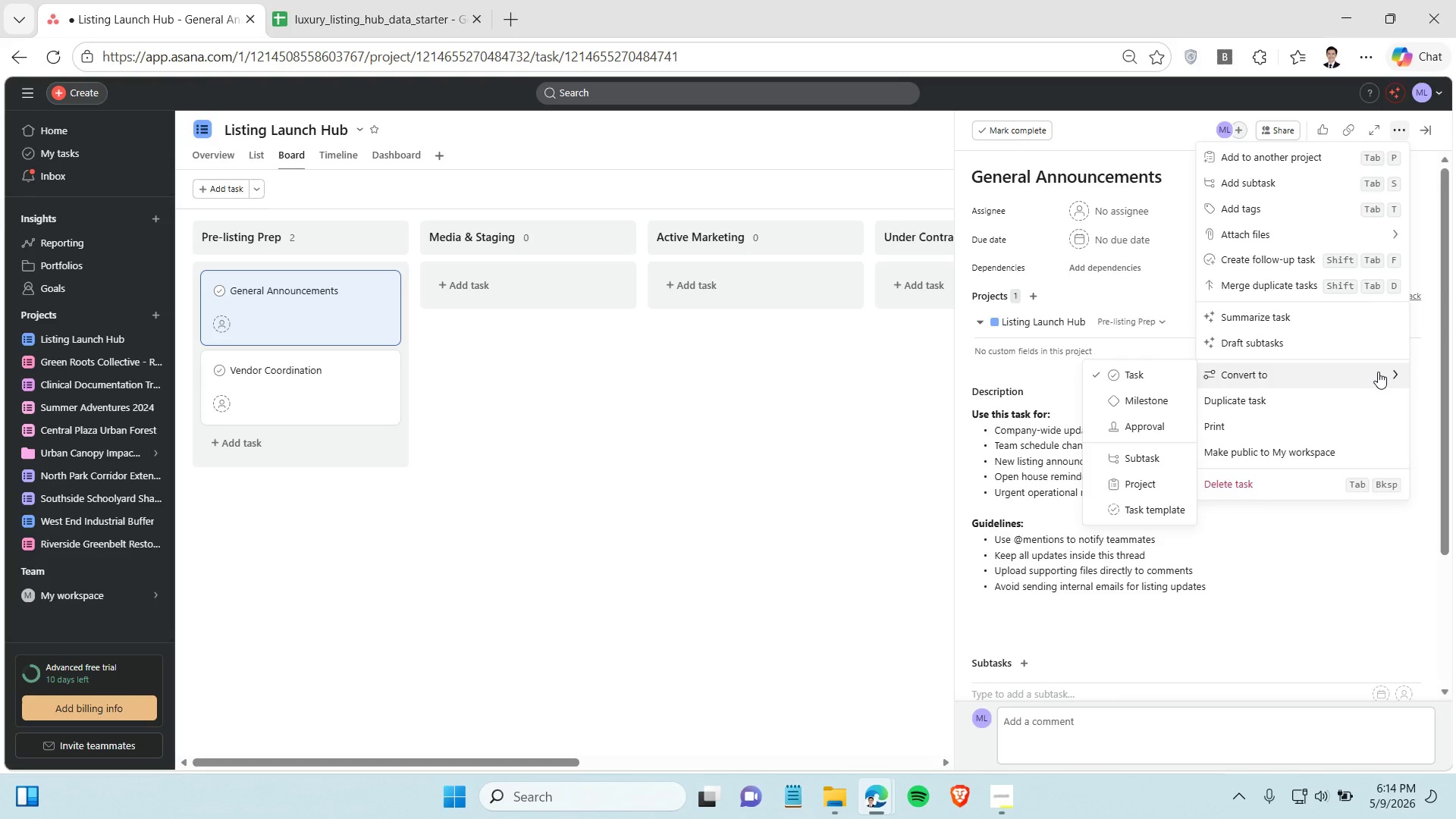 
wait(8.52)
 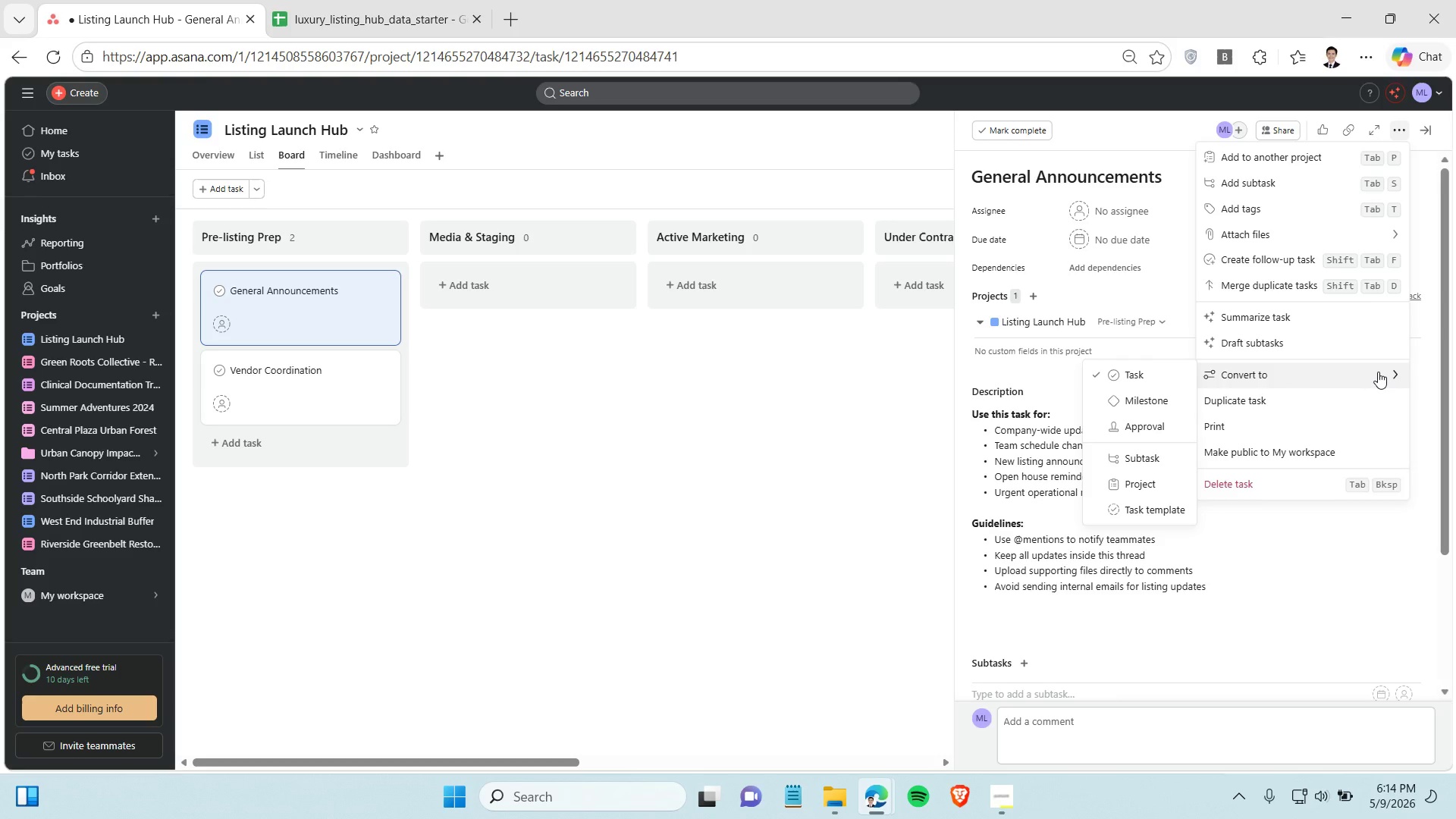 
left_click([1277, 435])
 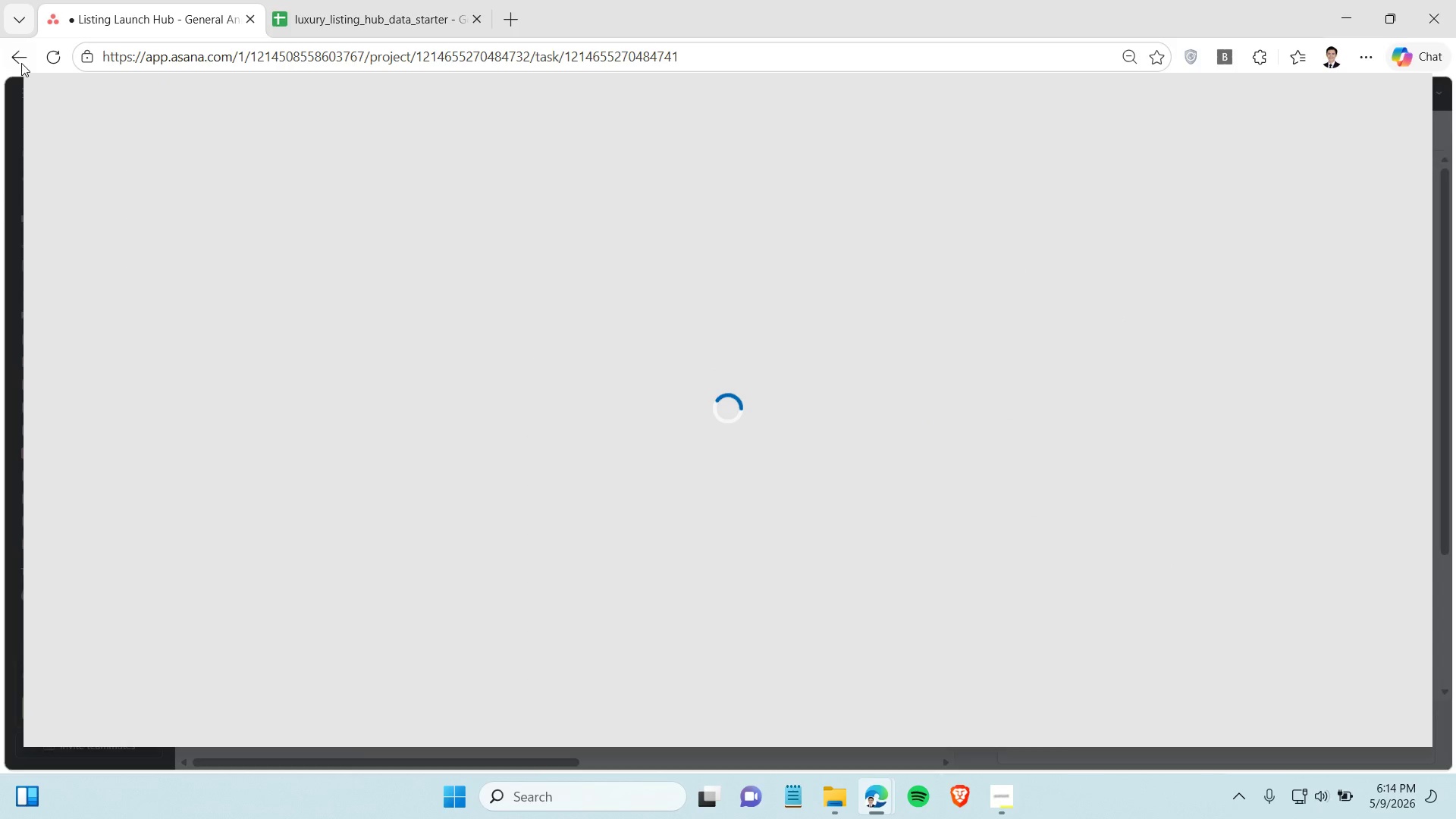 
mouse_move([24, 81])
 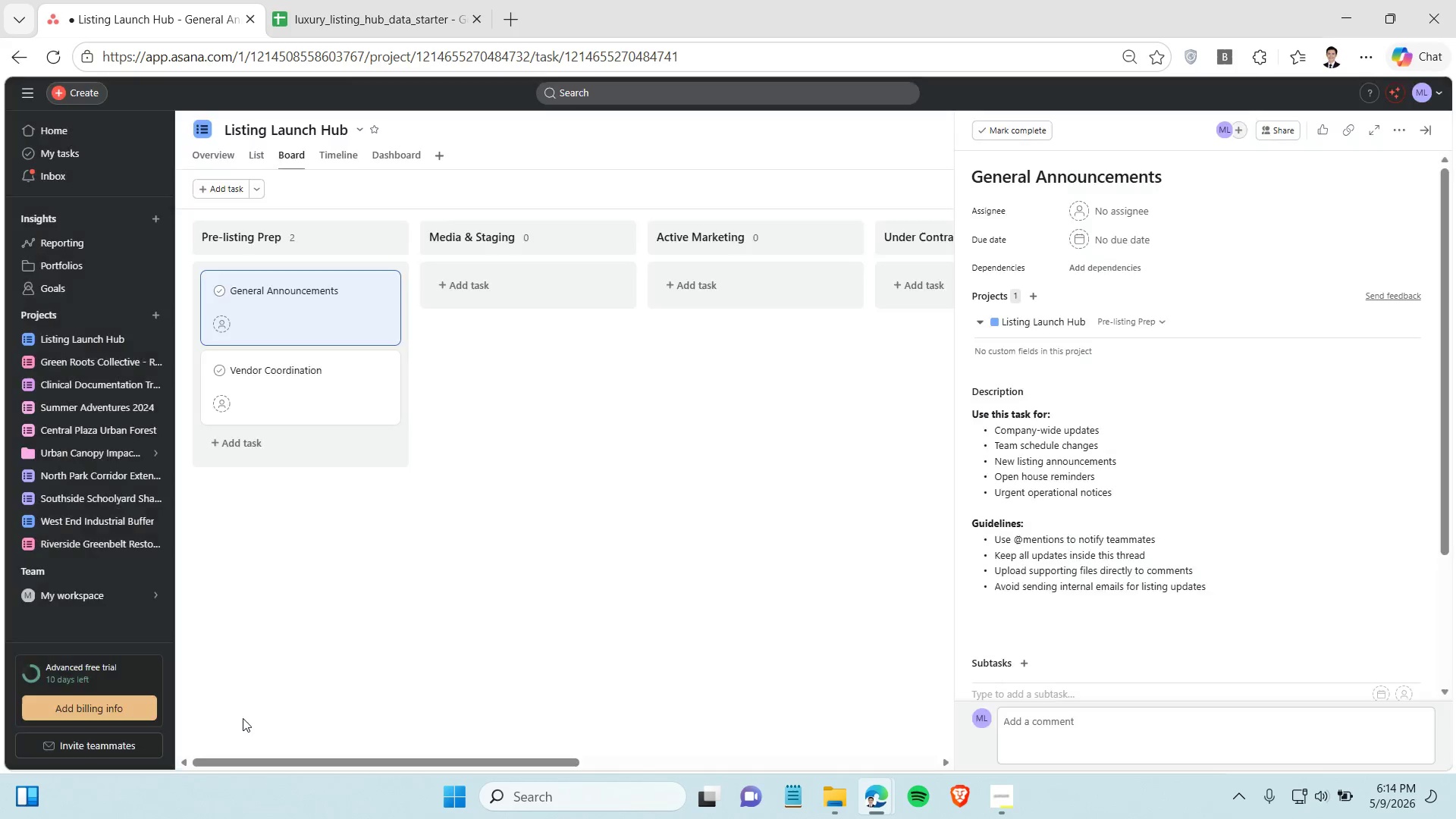 
left_click([243, 718])
 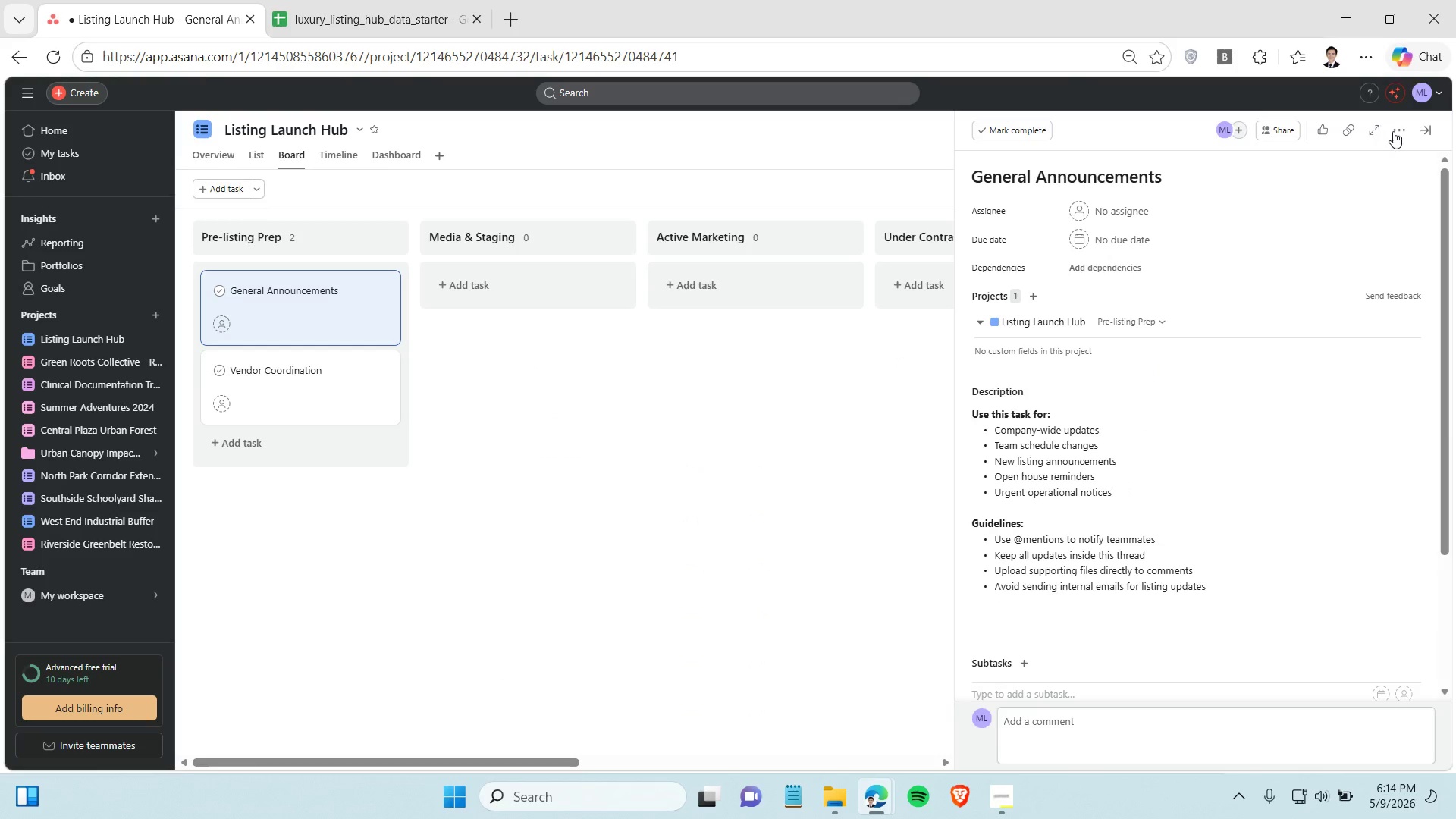 
left_click([1396, 131])
 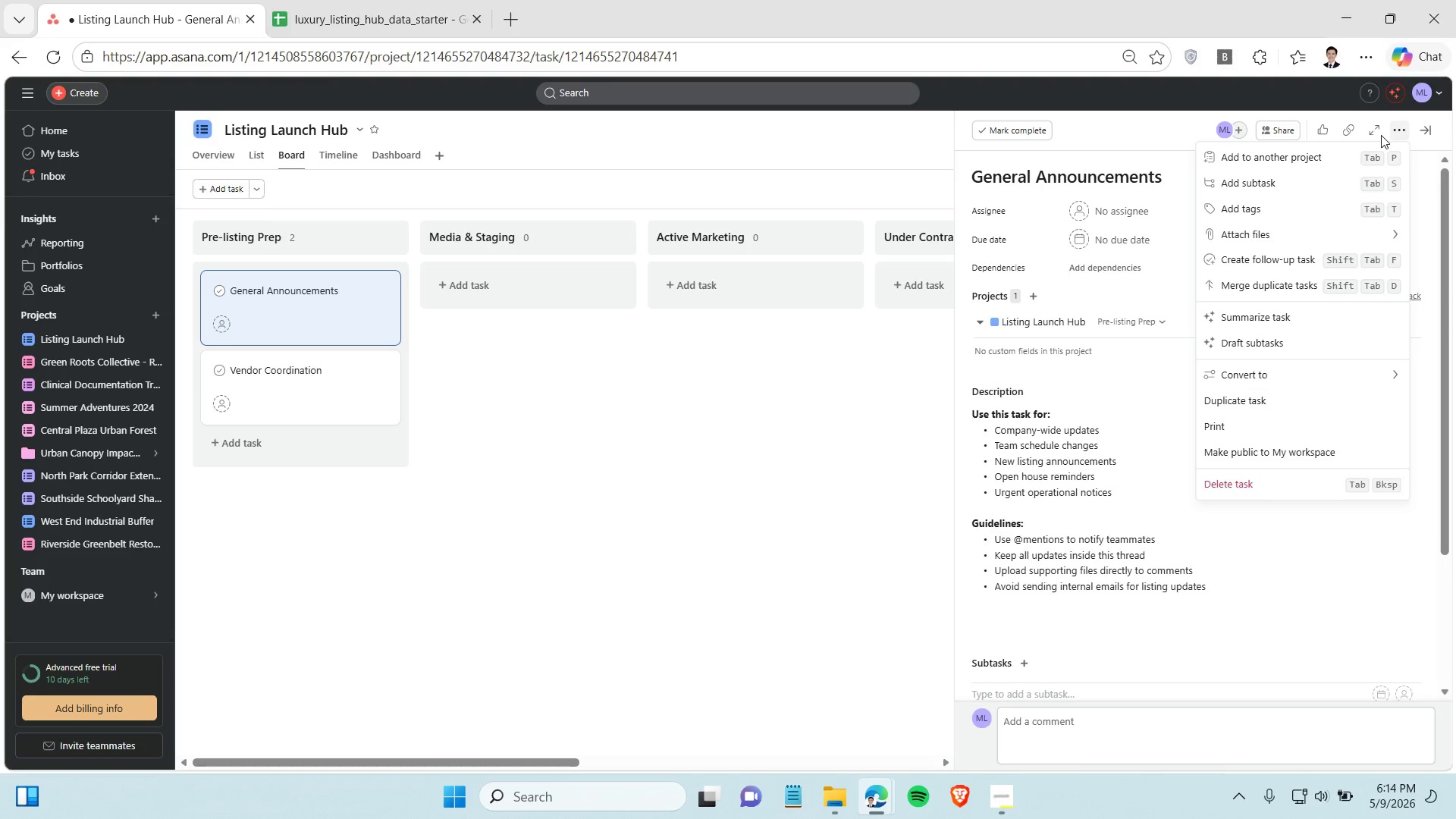 
wait(9.28)
 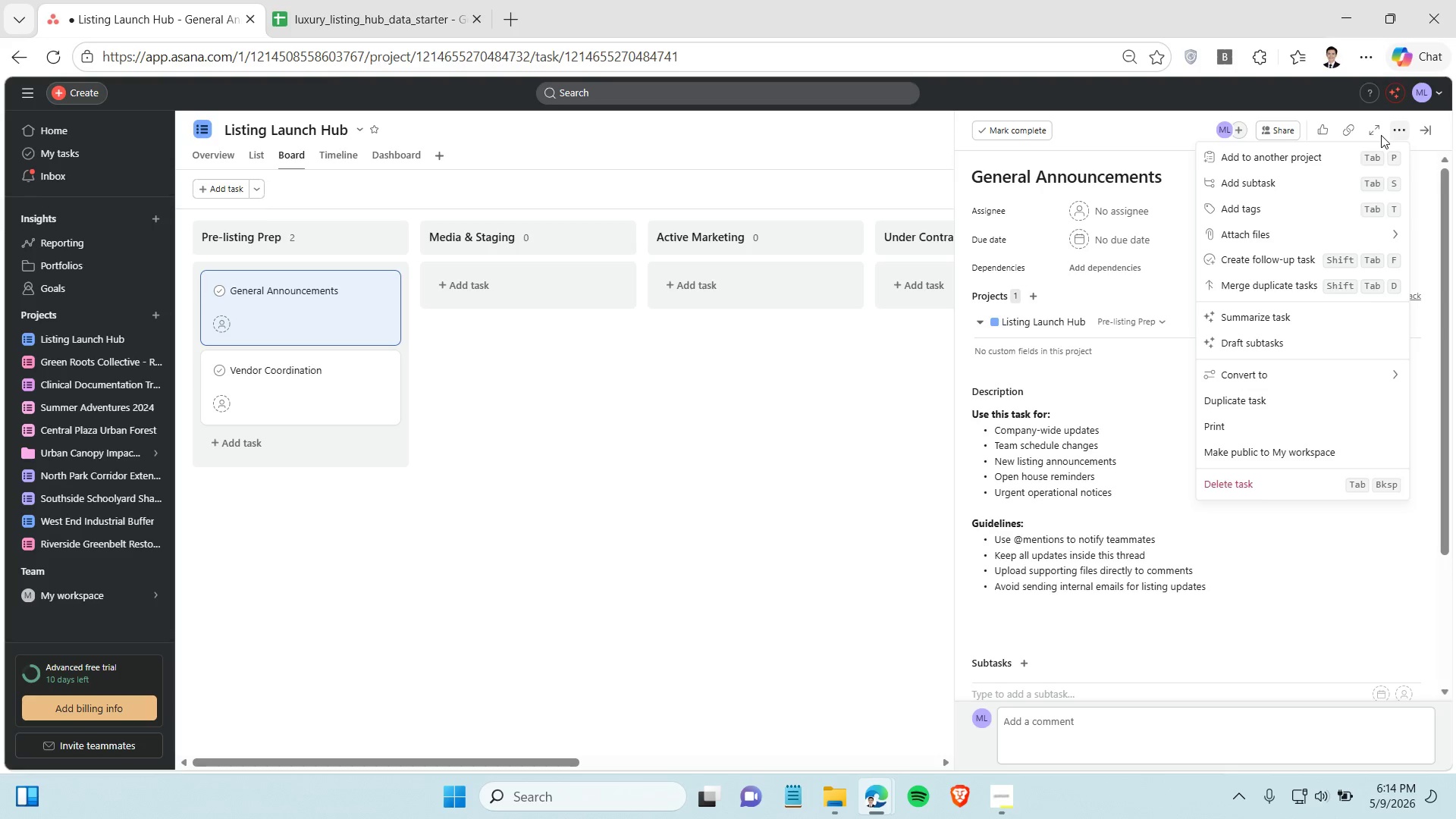 
scroll: coordinate [1360, 168], scroll_direction: up, amount: 1.0
 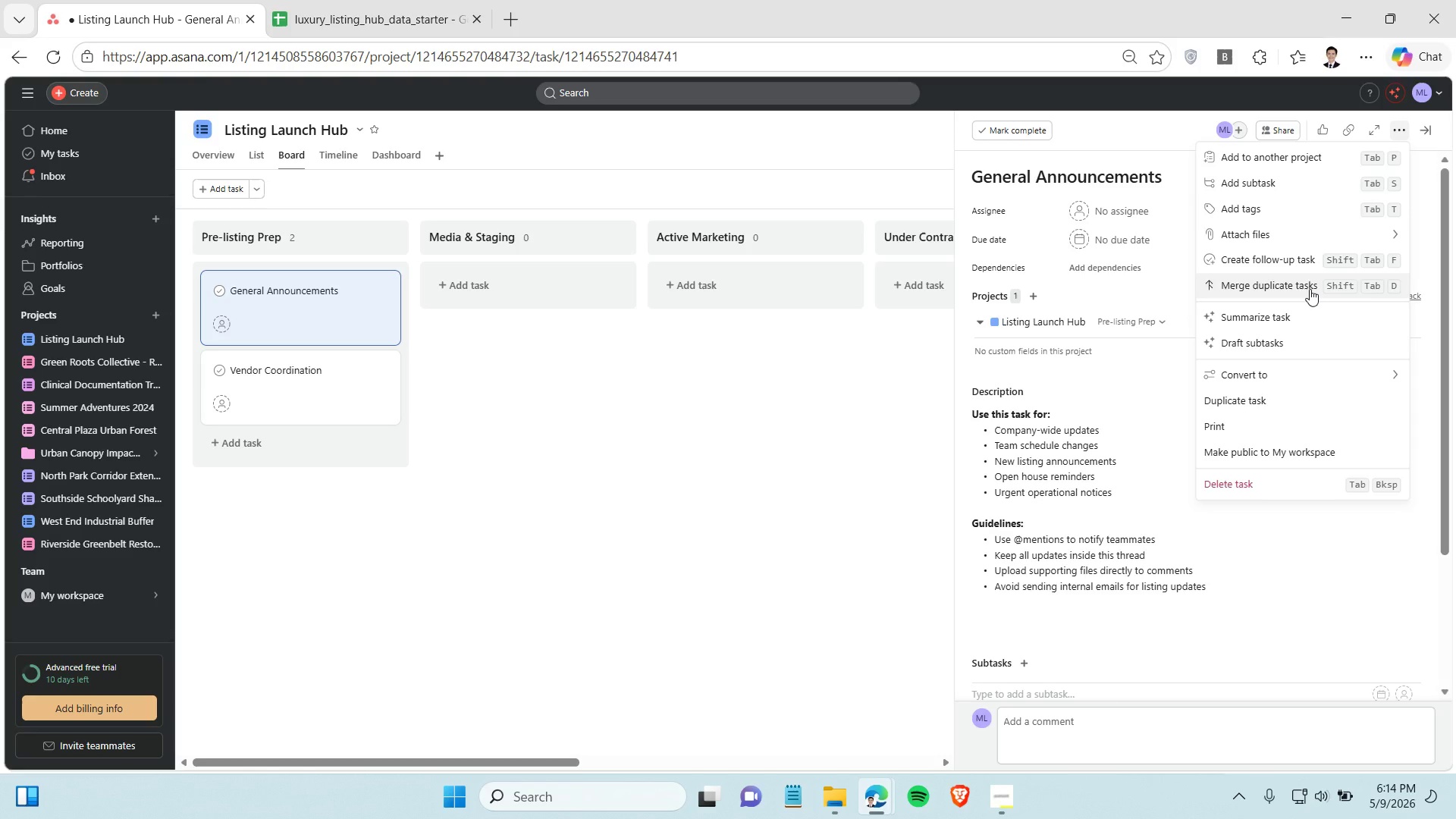 
wait(6.57)
 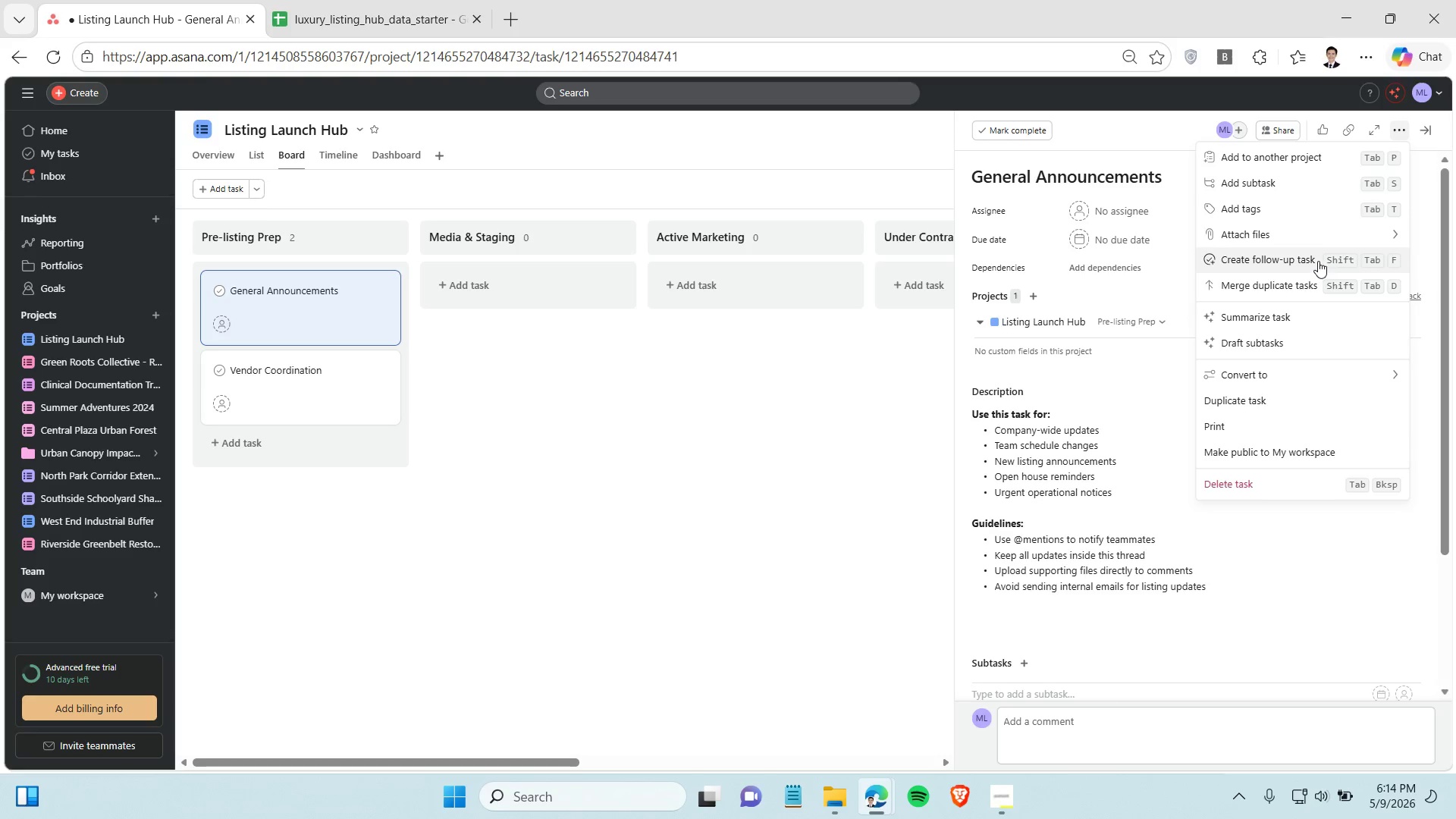 
left_click([802, 524])
 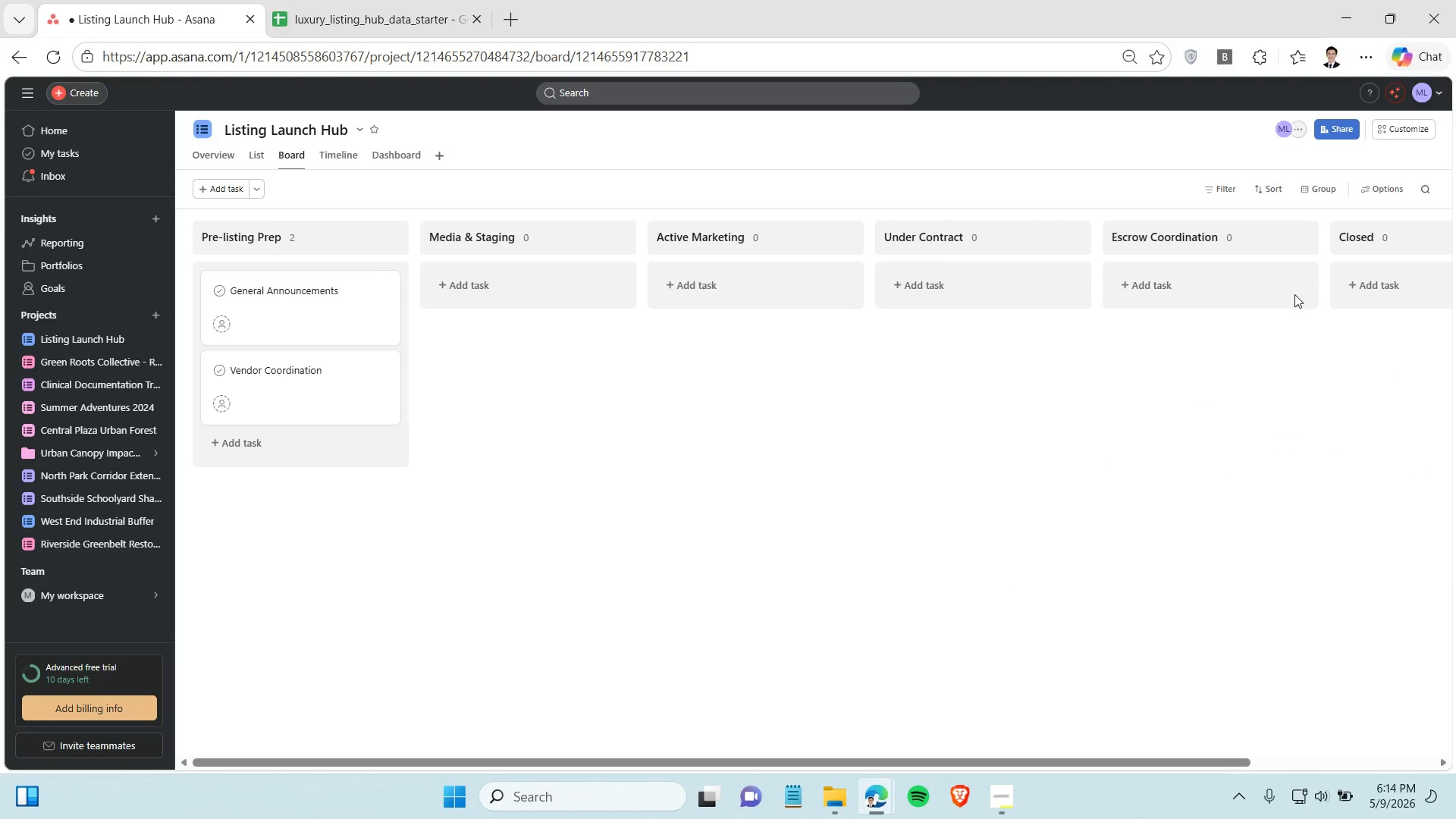 
left_click([1393, 132])
 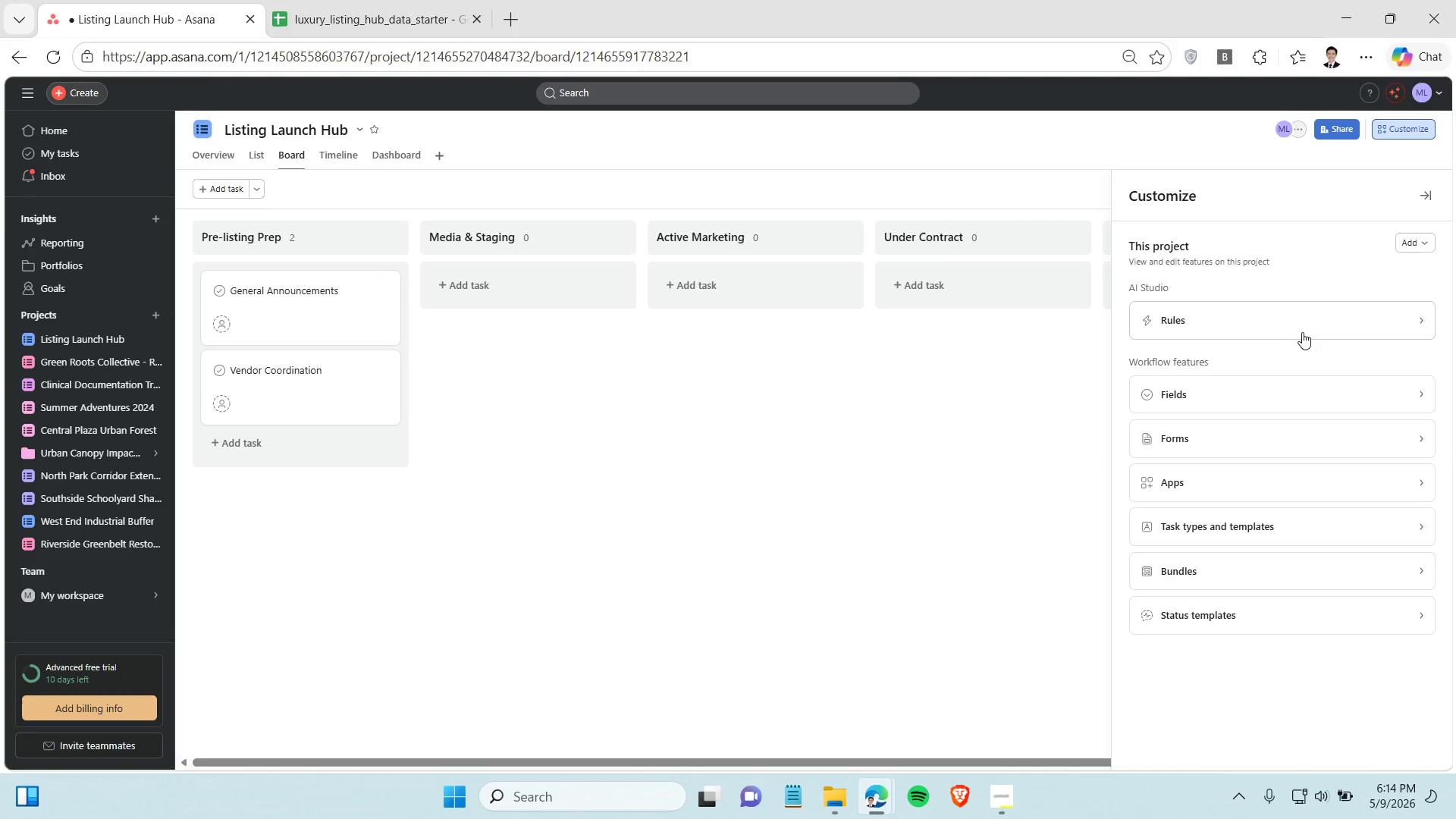 
left_click([1341, 395])
 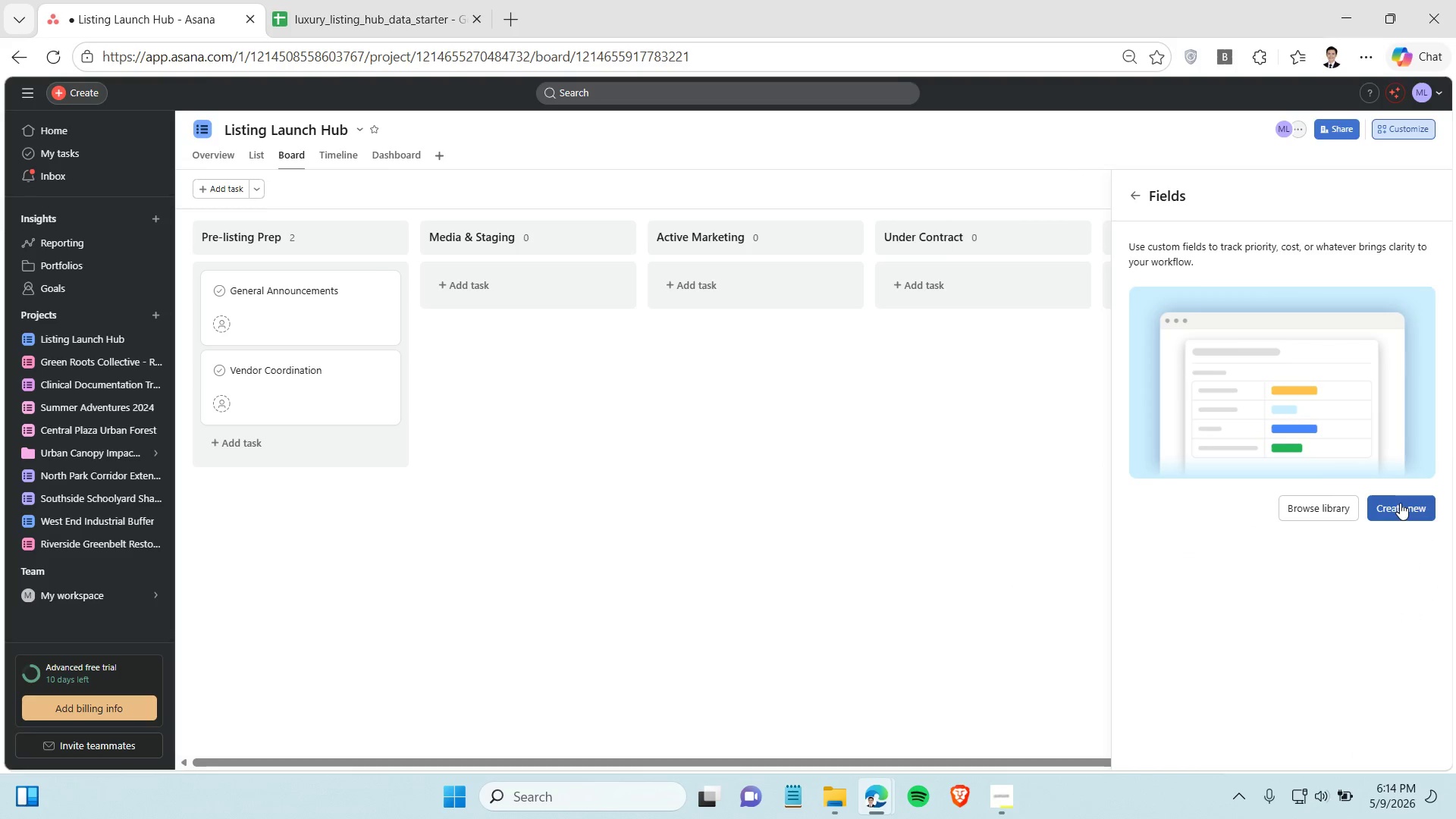 
left_click([1400, 503])
 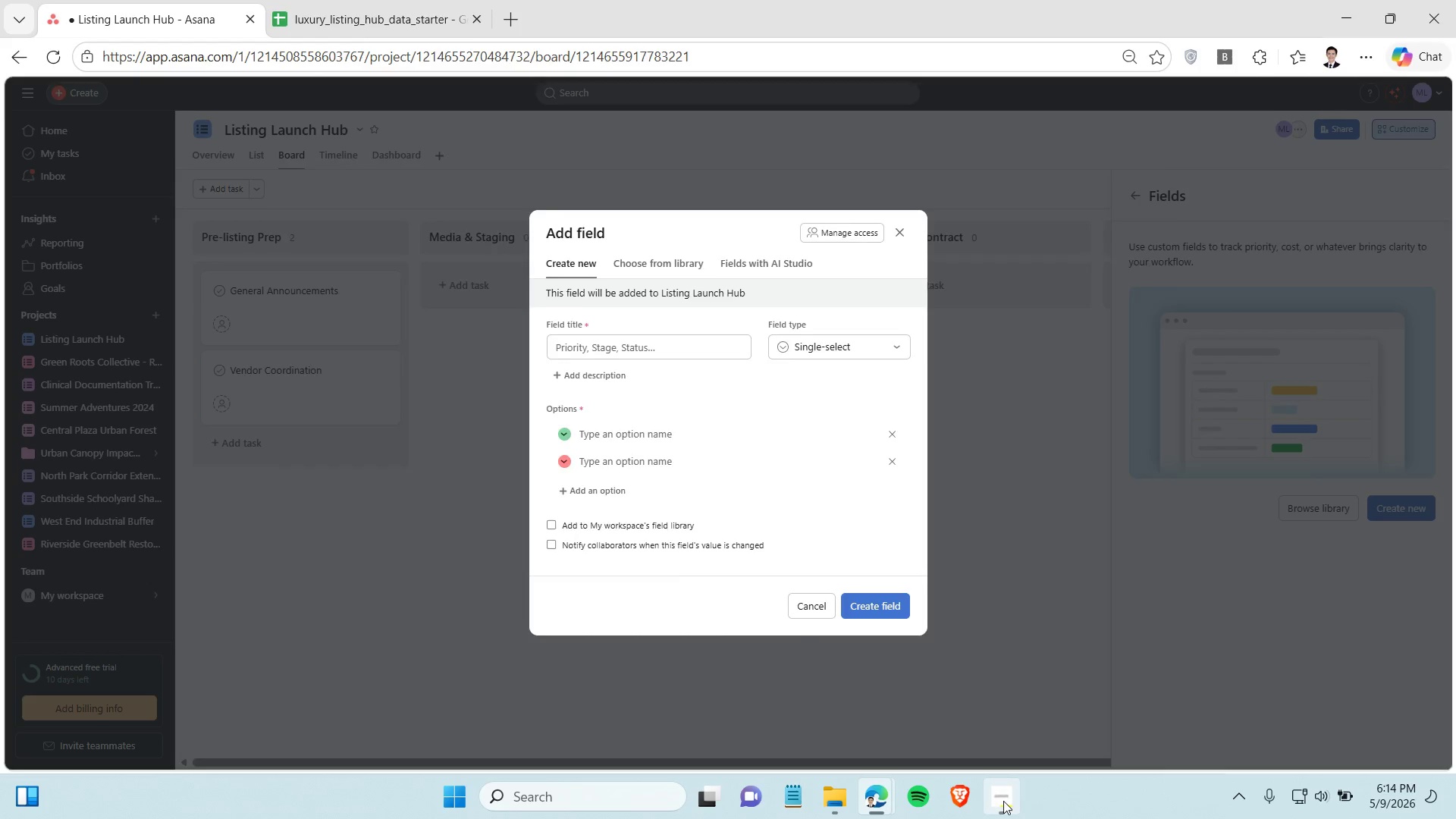 
left_click([1003, 801])